 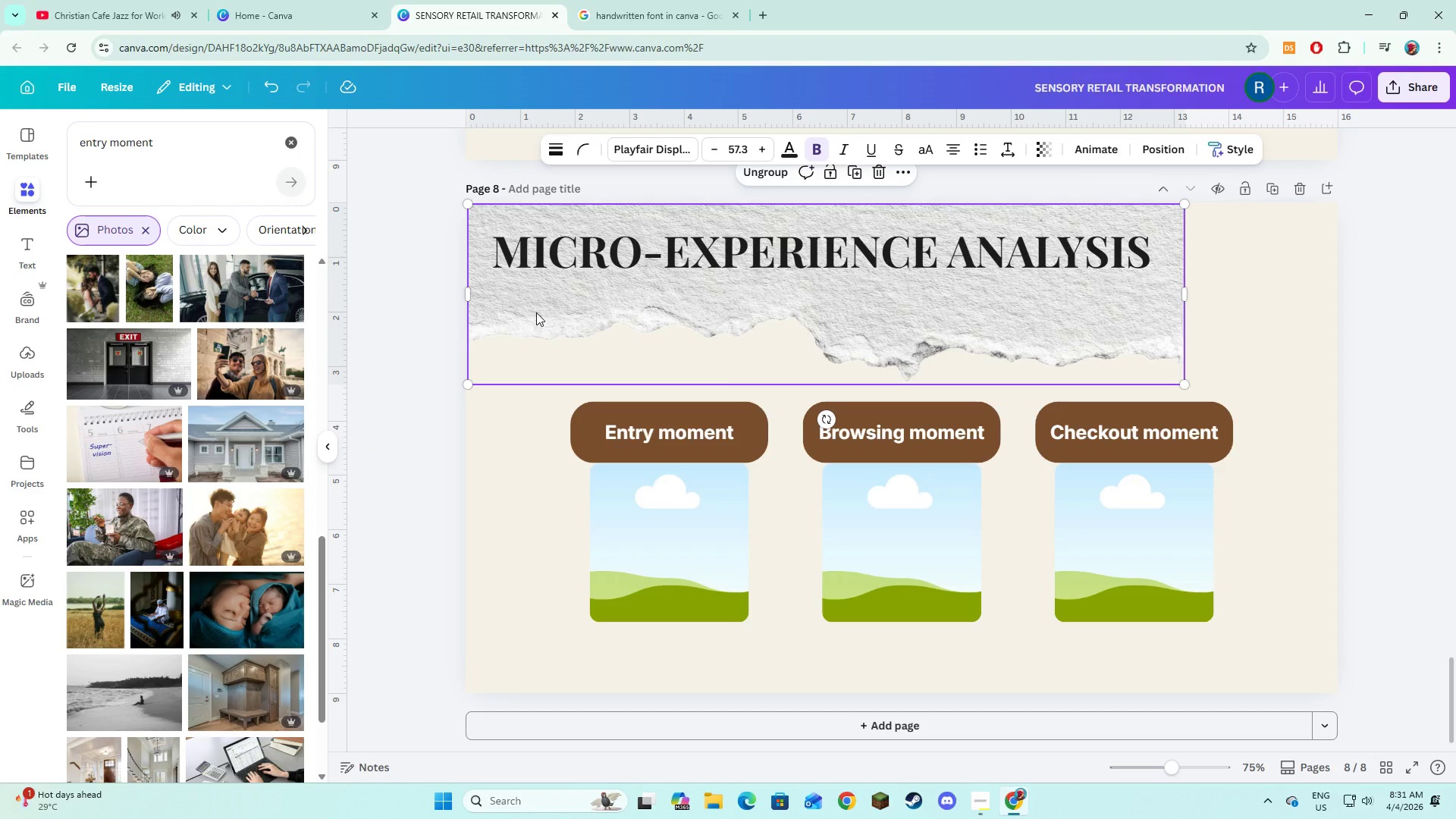 
left_click_drag(start_coordinate=[536, 312], to_coordinate=[532, 314])
 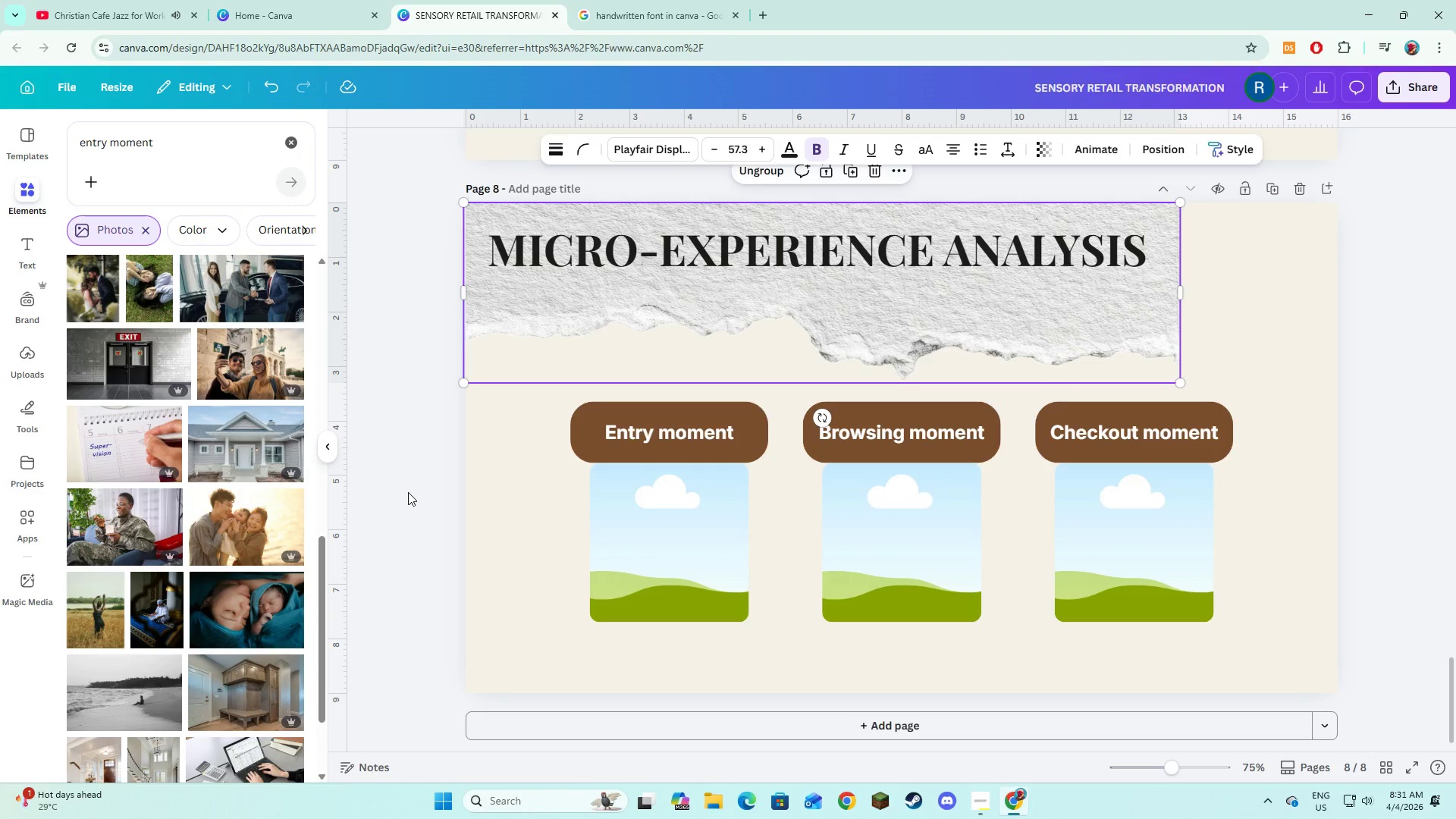 
left_click([408, 492])
 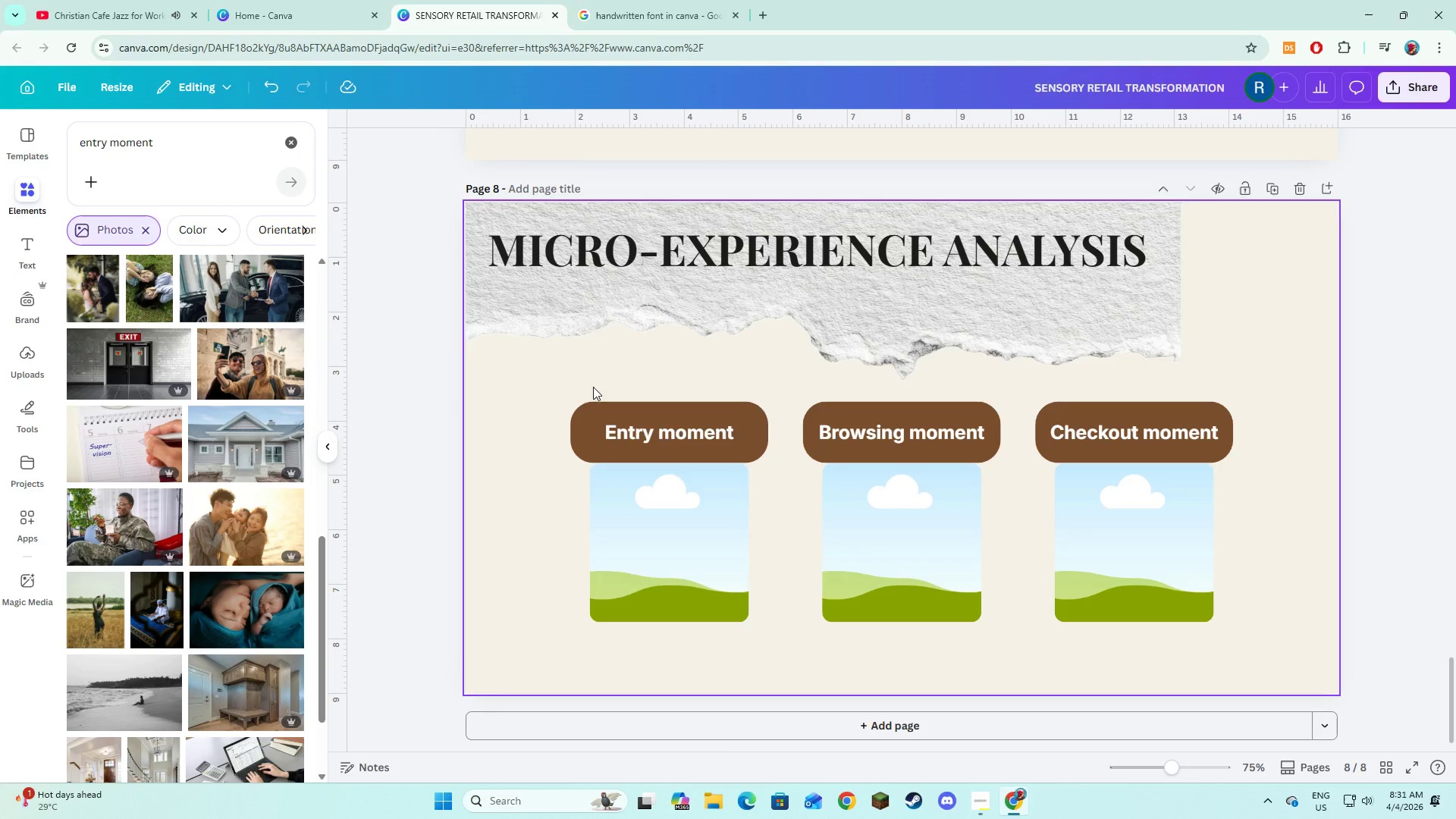 
left_click([801, 349])
 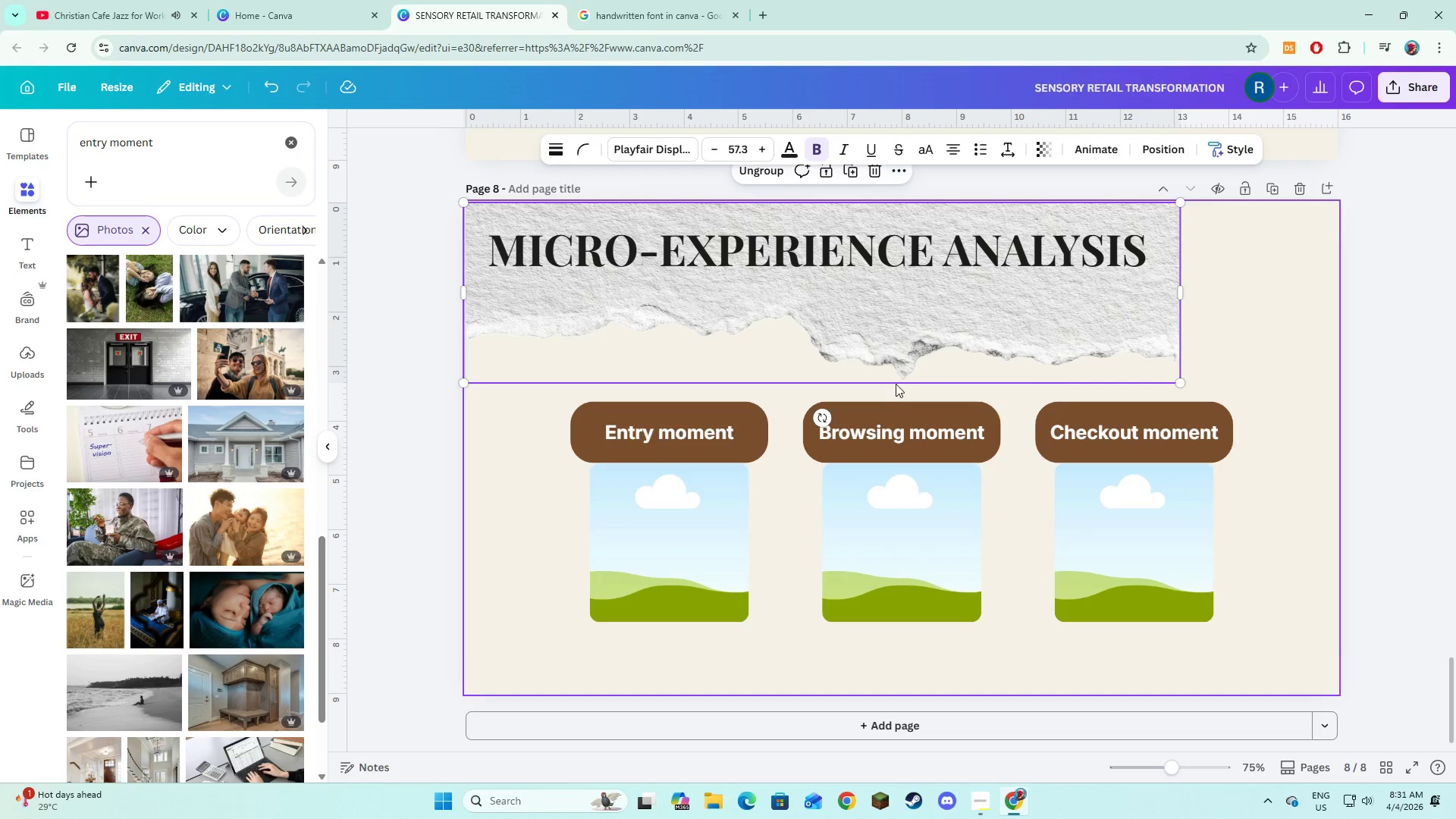 
left_click([896, 382])
 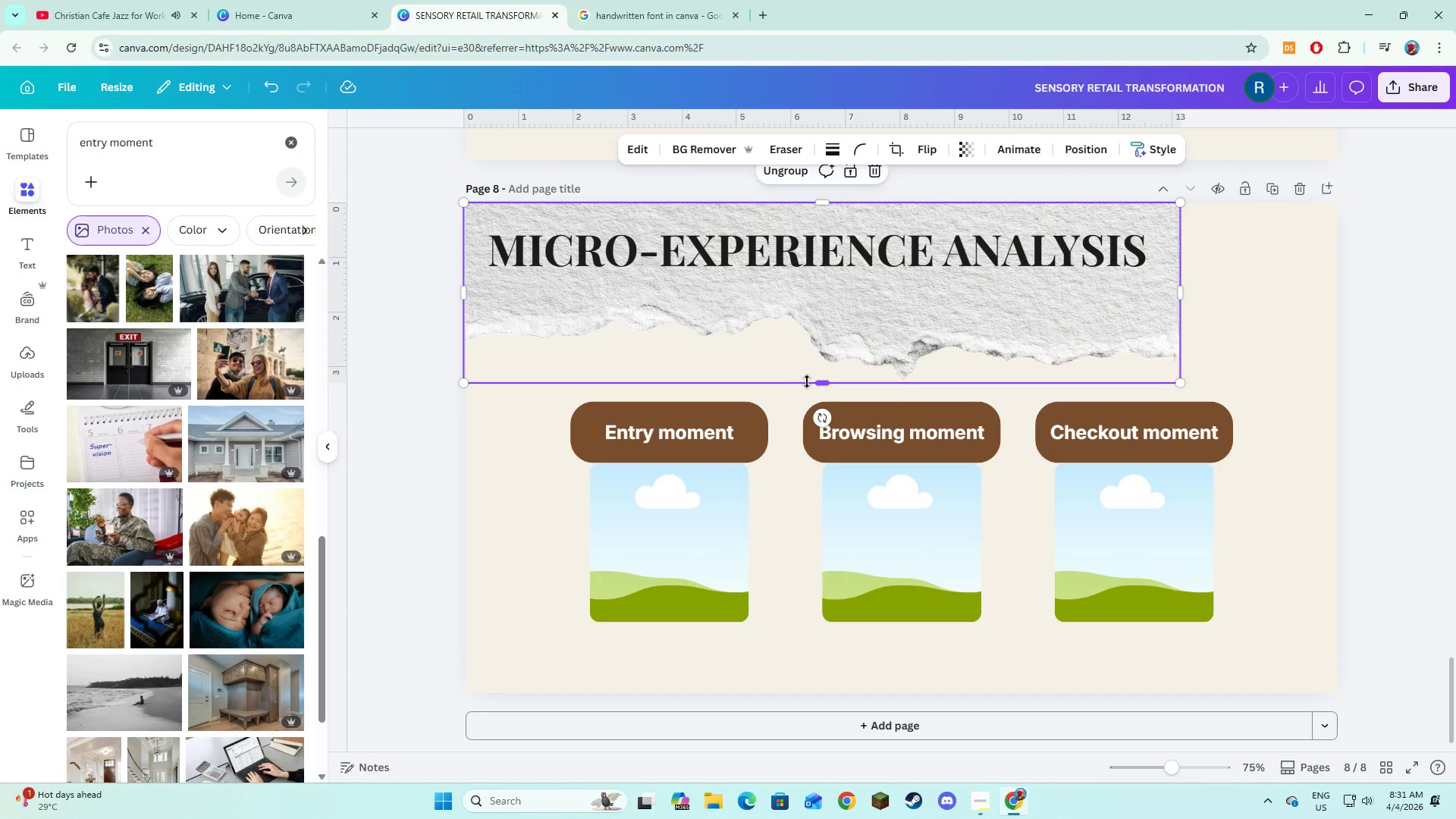 
left_click_drag(start_coordinate=[817, 381], to_coordinate=[831, 352])
 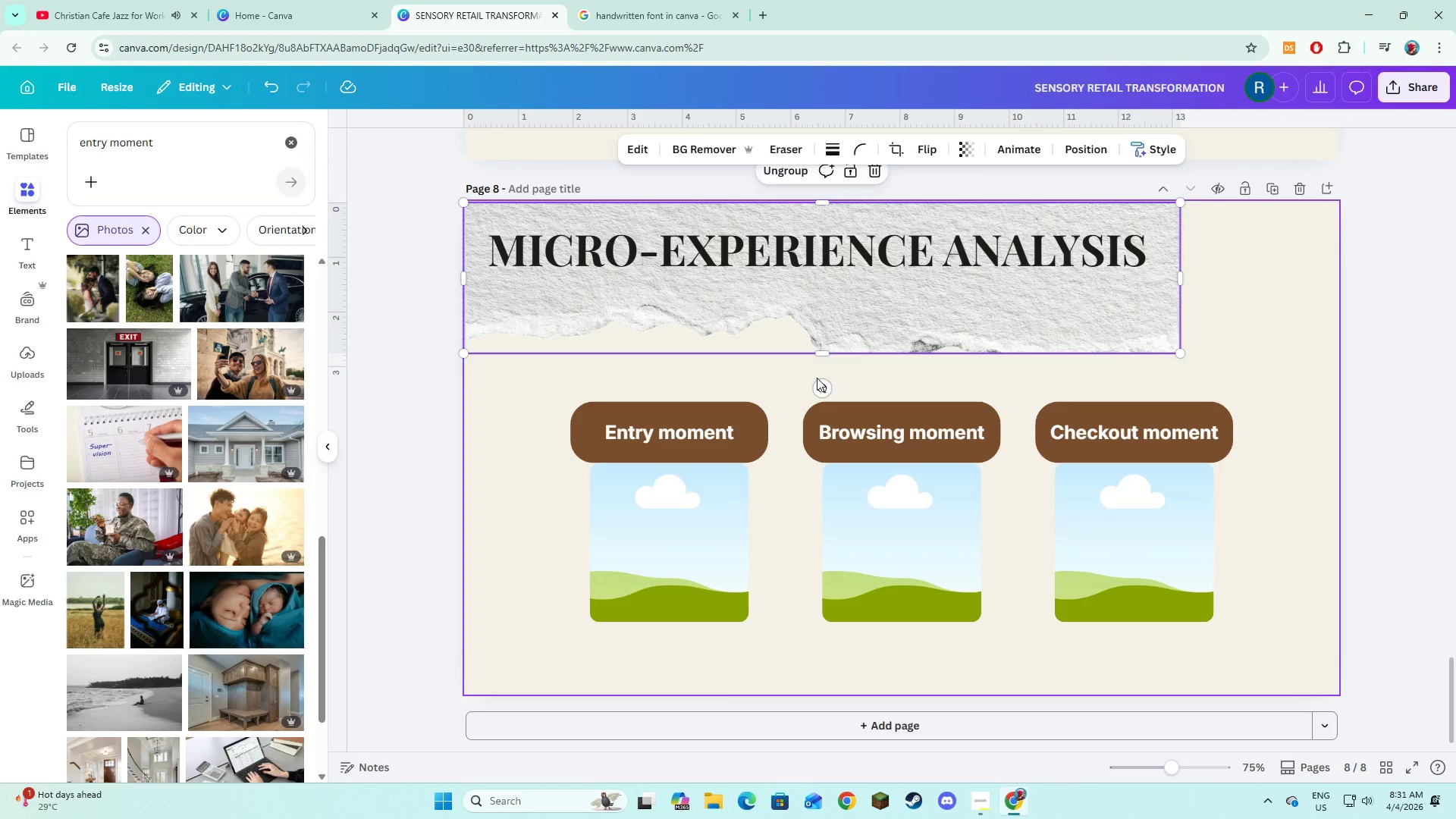 
left_click([817, 378])
 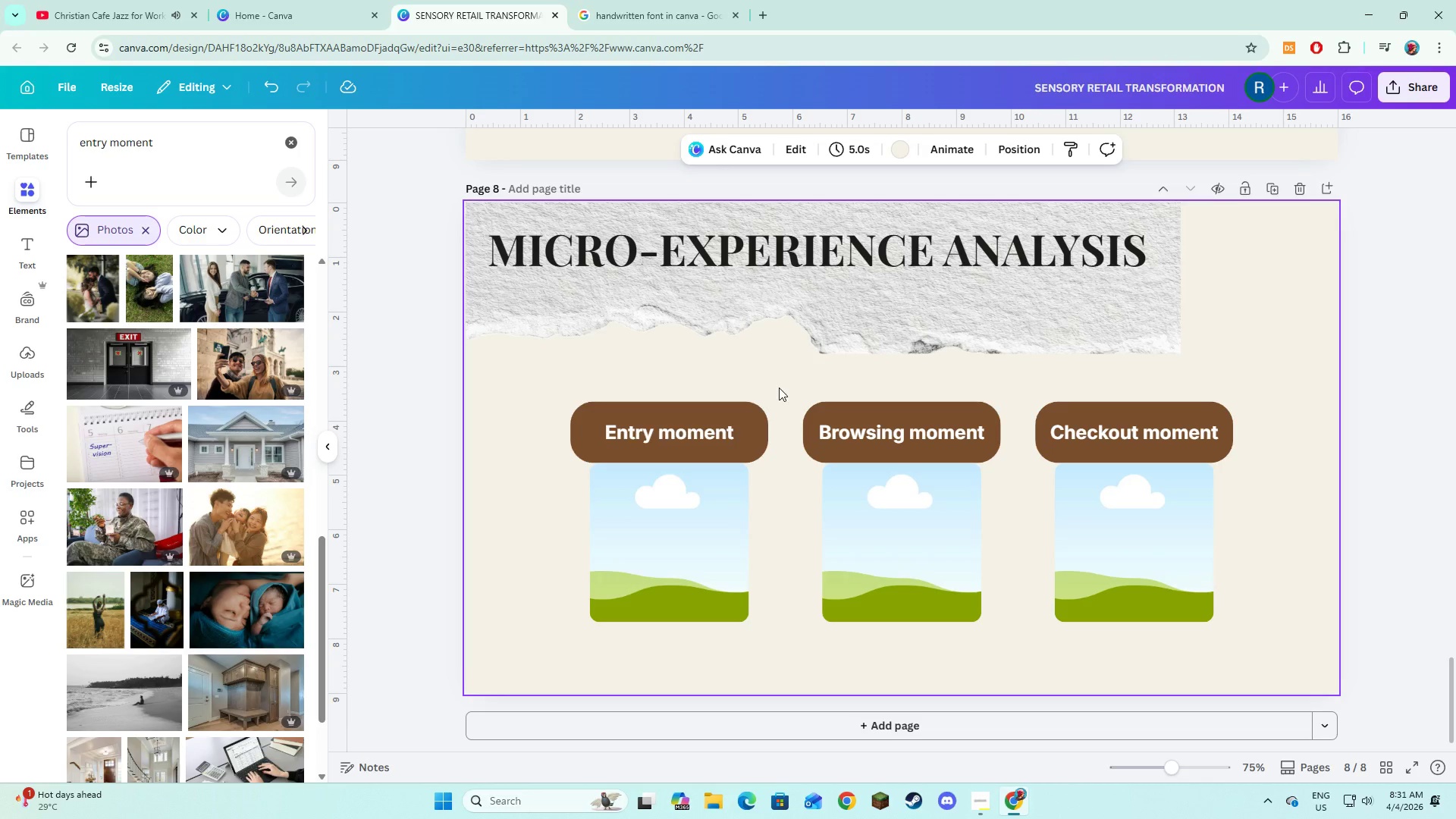 
left_click([779, 388])
 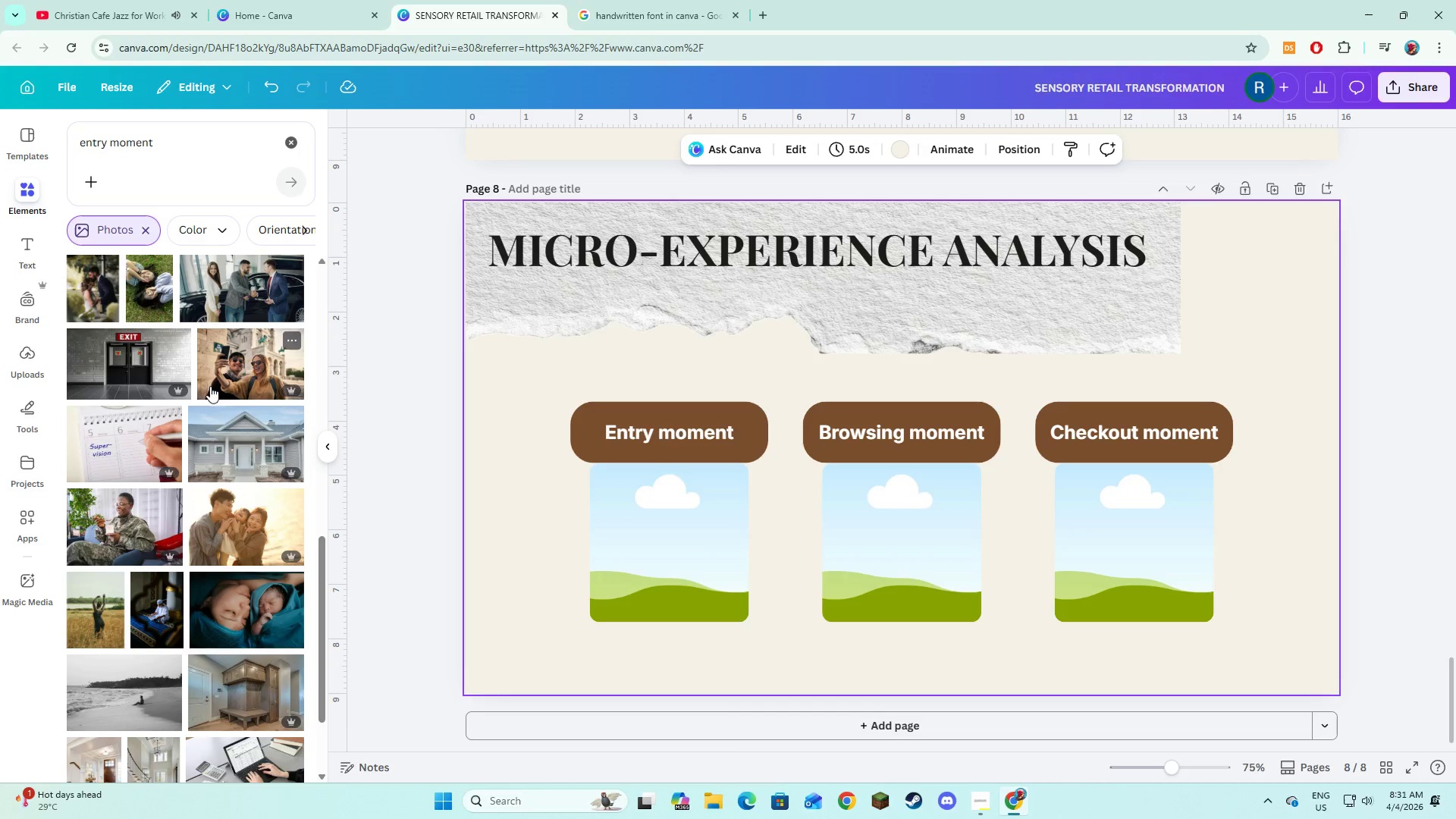 
wait(5.47)
 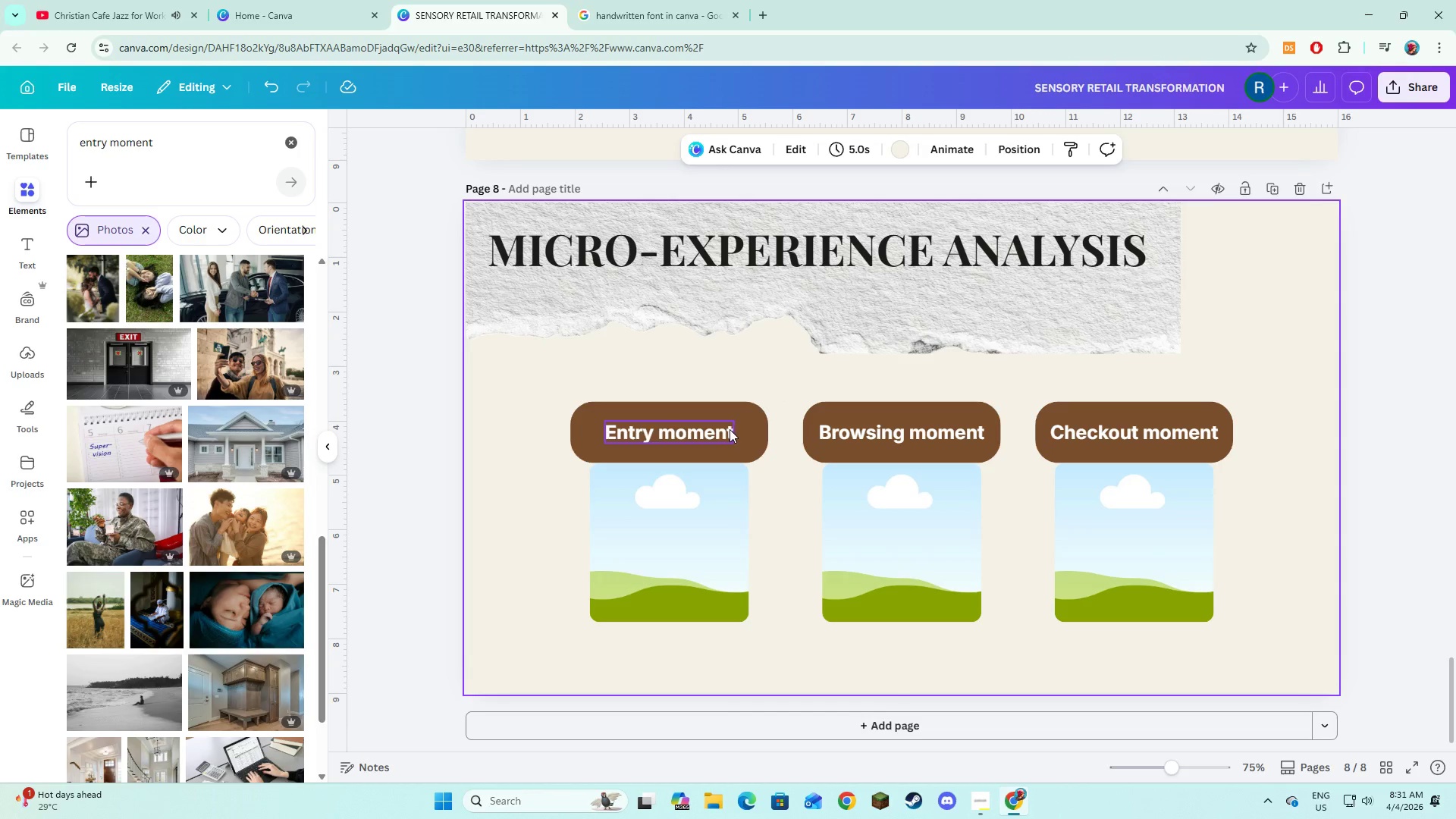 
scroll: coordinate [230, 425], scroll_direction: down, amount: 1.0
 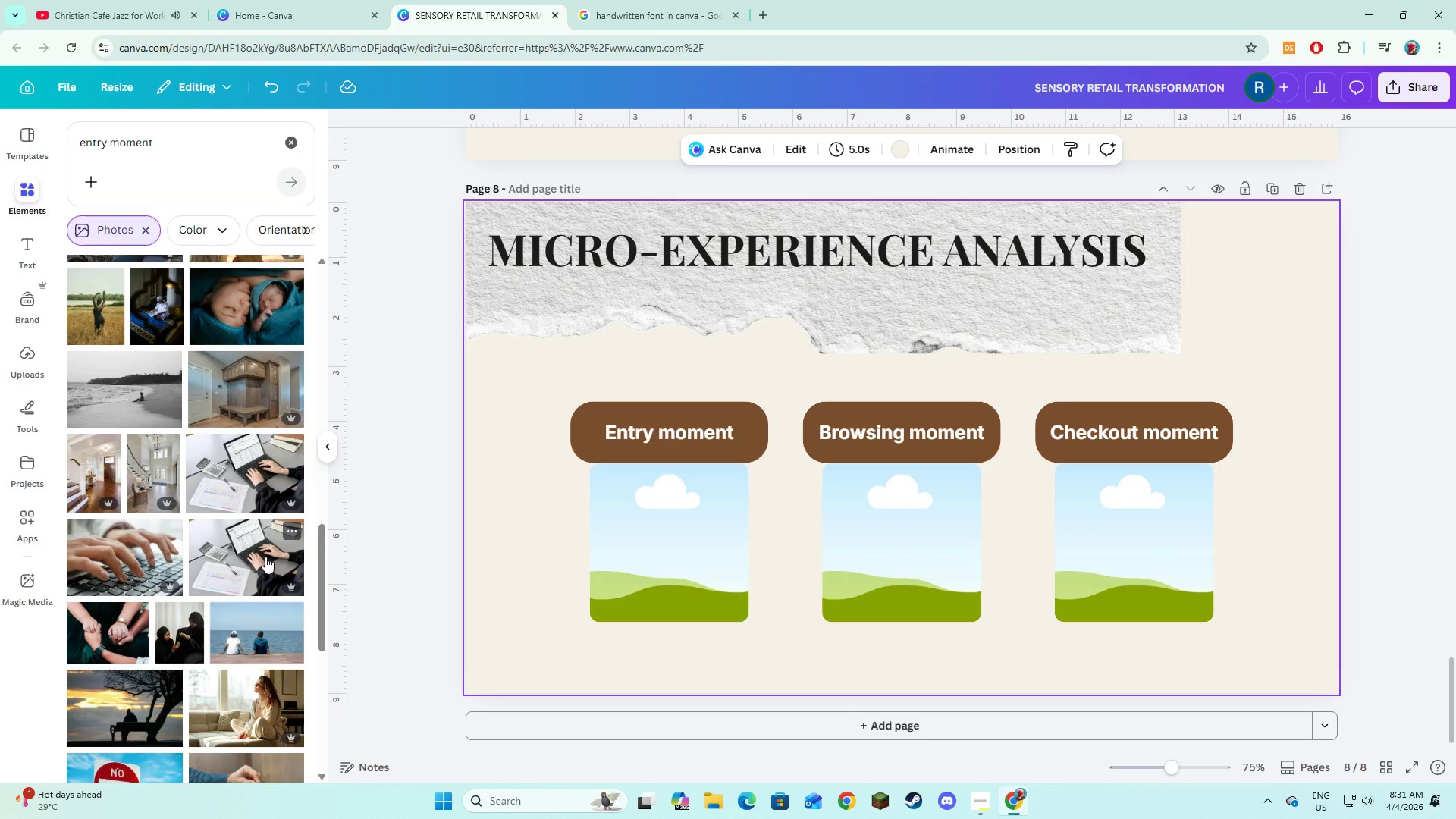 
left_click([105, 574])
 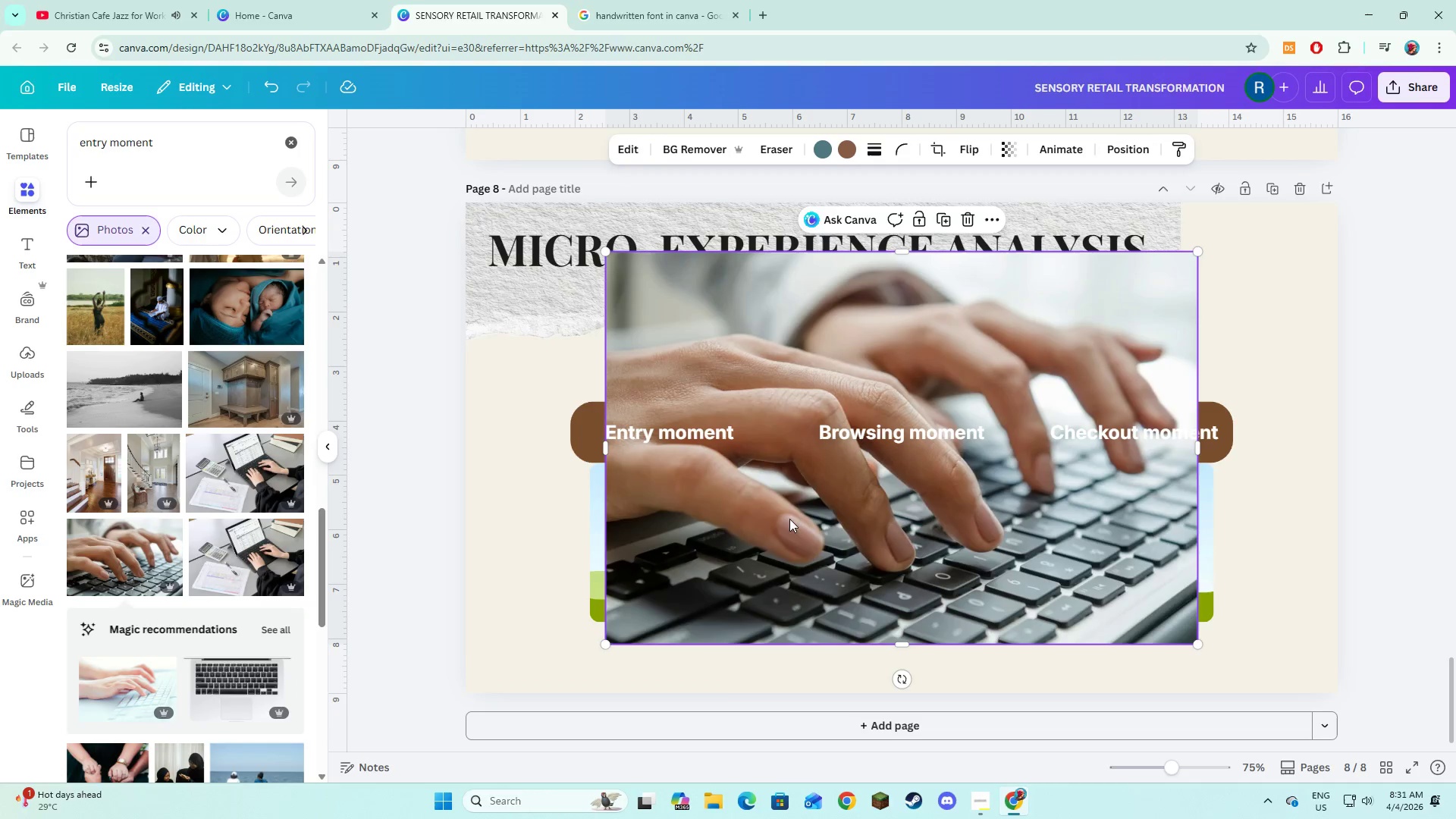 
left_click_drag(start_coordinate=[794, 528], to_coordinate=[633, 554])
 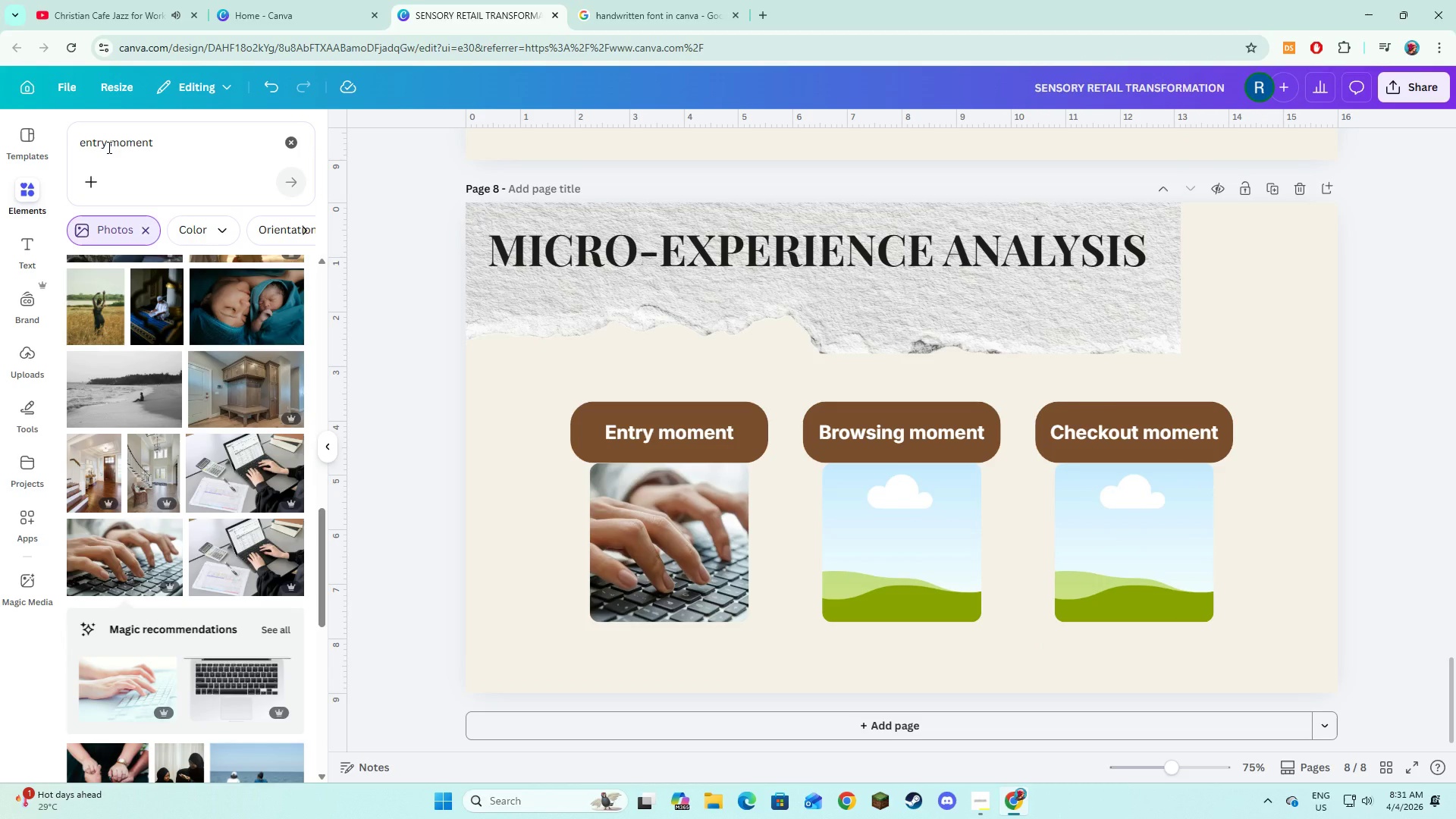 
left_click_drag(start_coordinate=[108, 147], to_coordinate=[81, 146])
 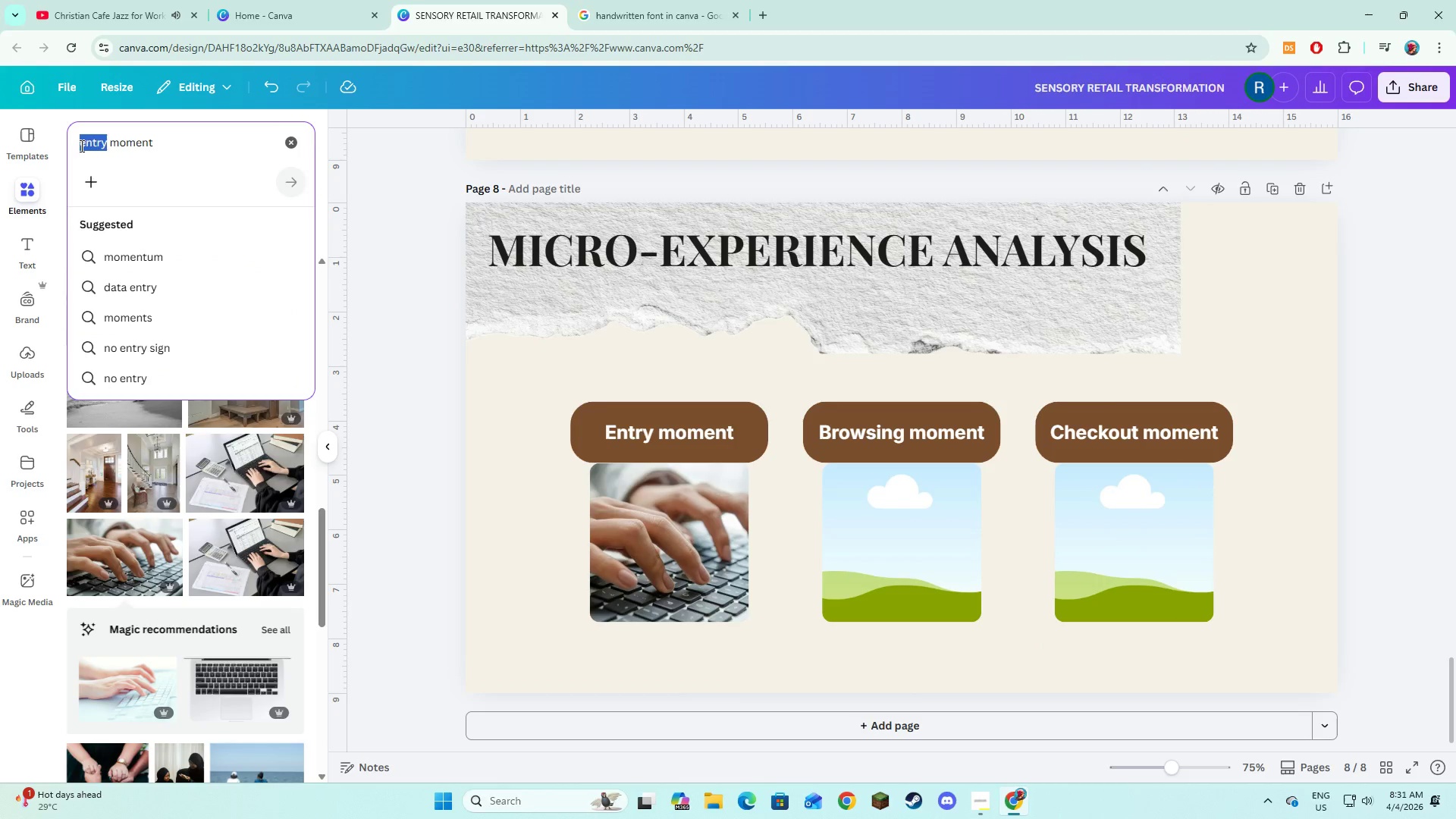 
type(browsing)
 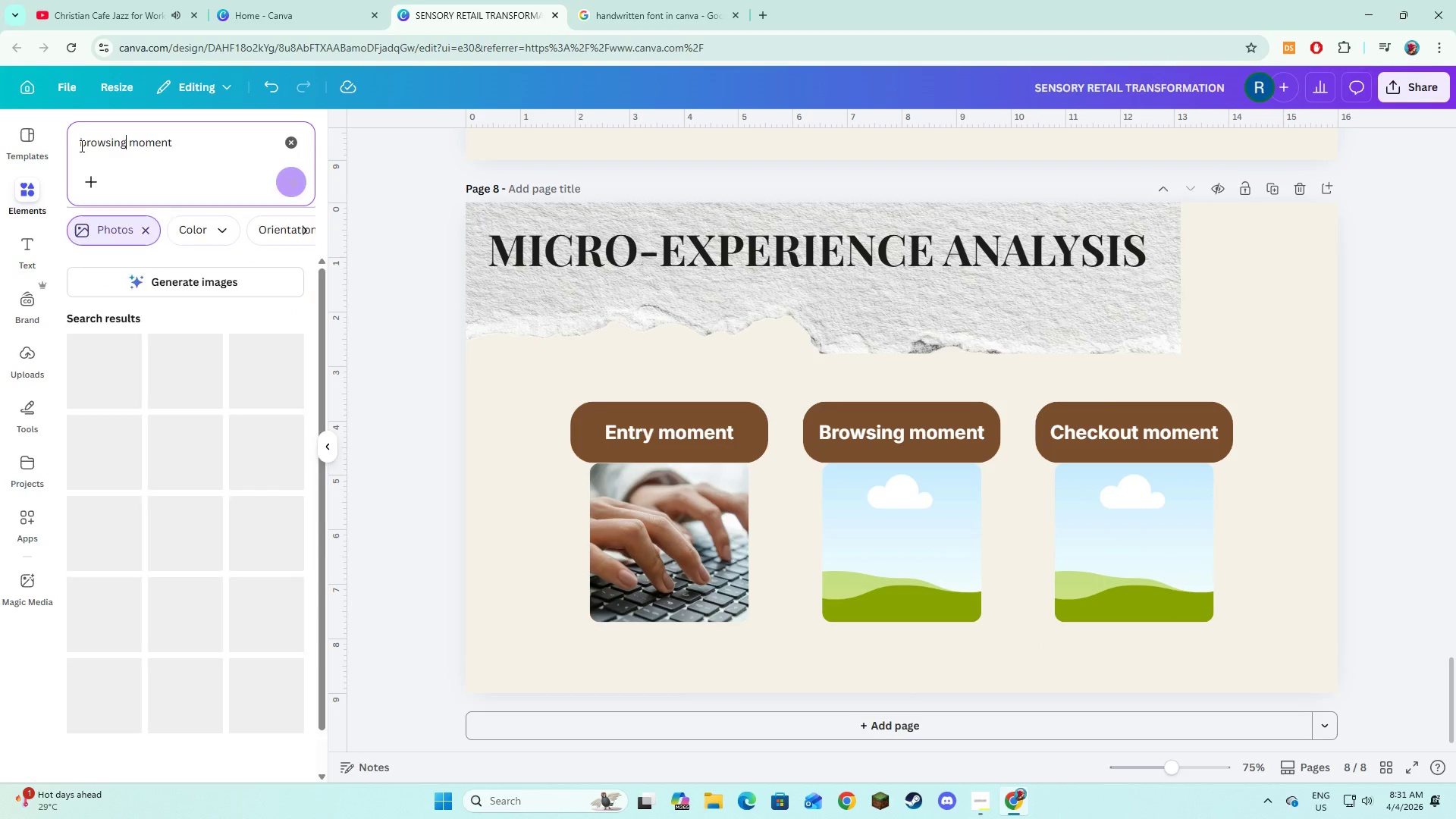 
key(Enter)
 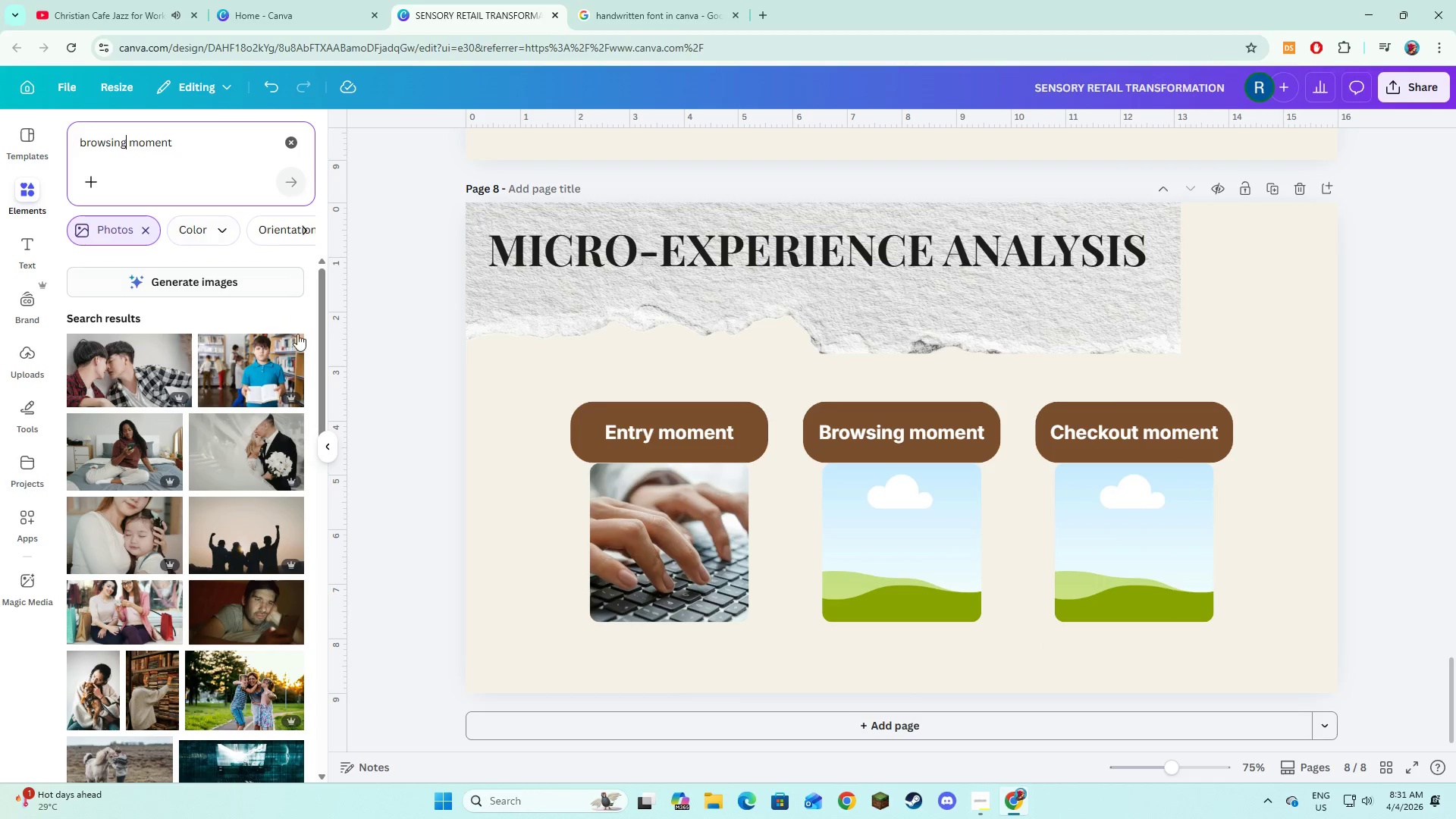 
scroll: coordinate [284, 378], scroll_direction: down, amount: 6.0
 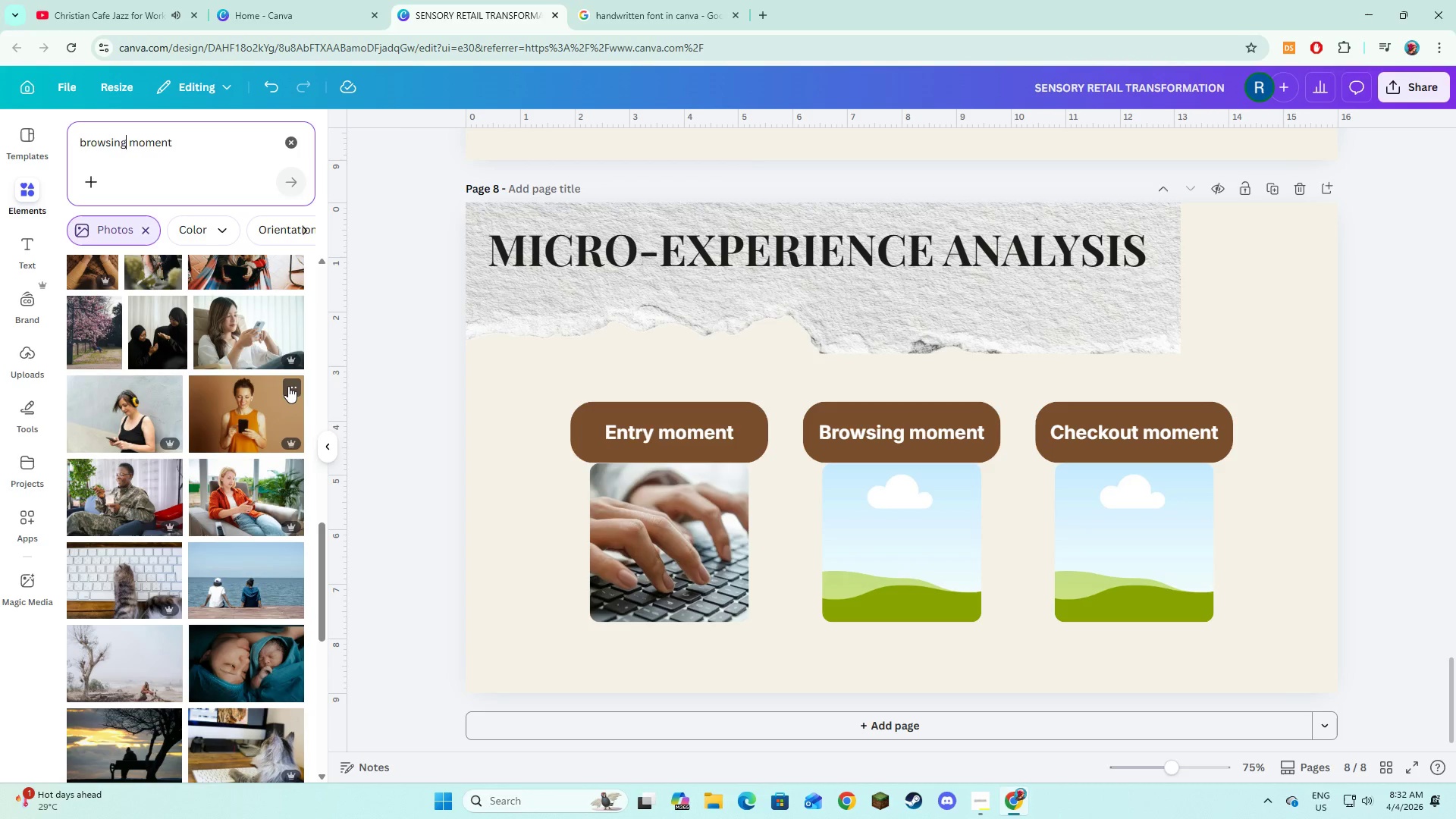 
left_click([240, 509])
 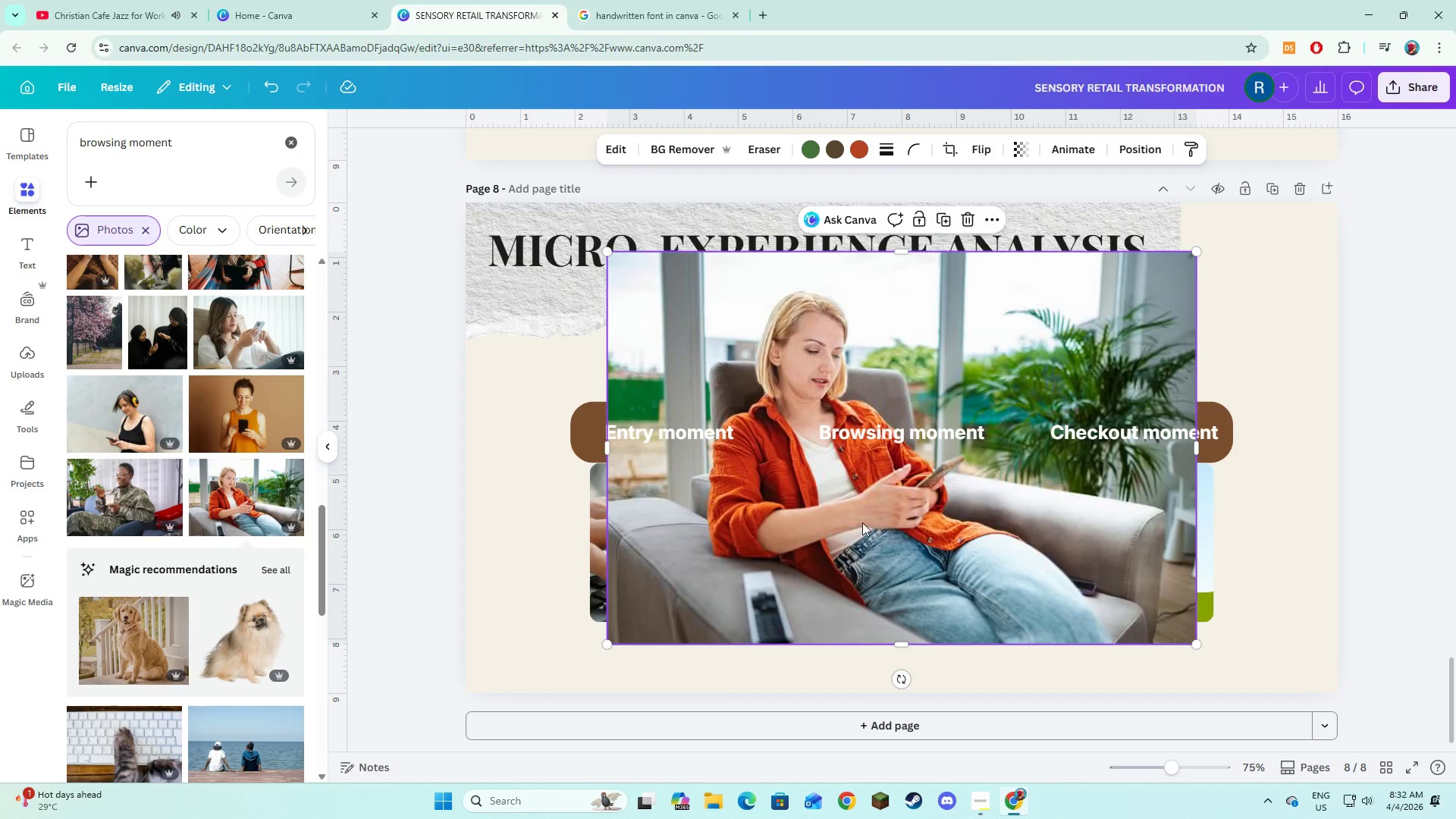 
left_click_drag(start_coordinate=[864, 521], to_coordinate=[871, 545])
 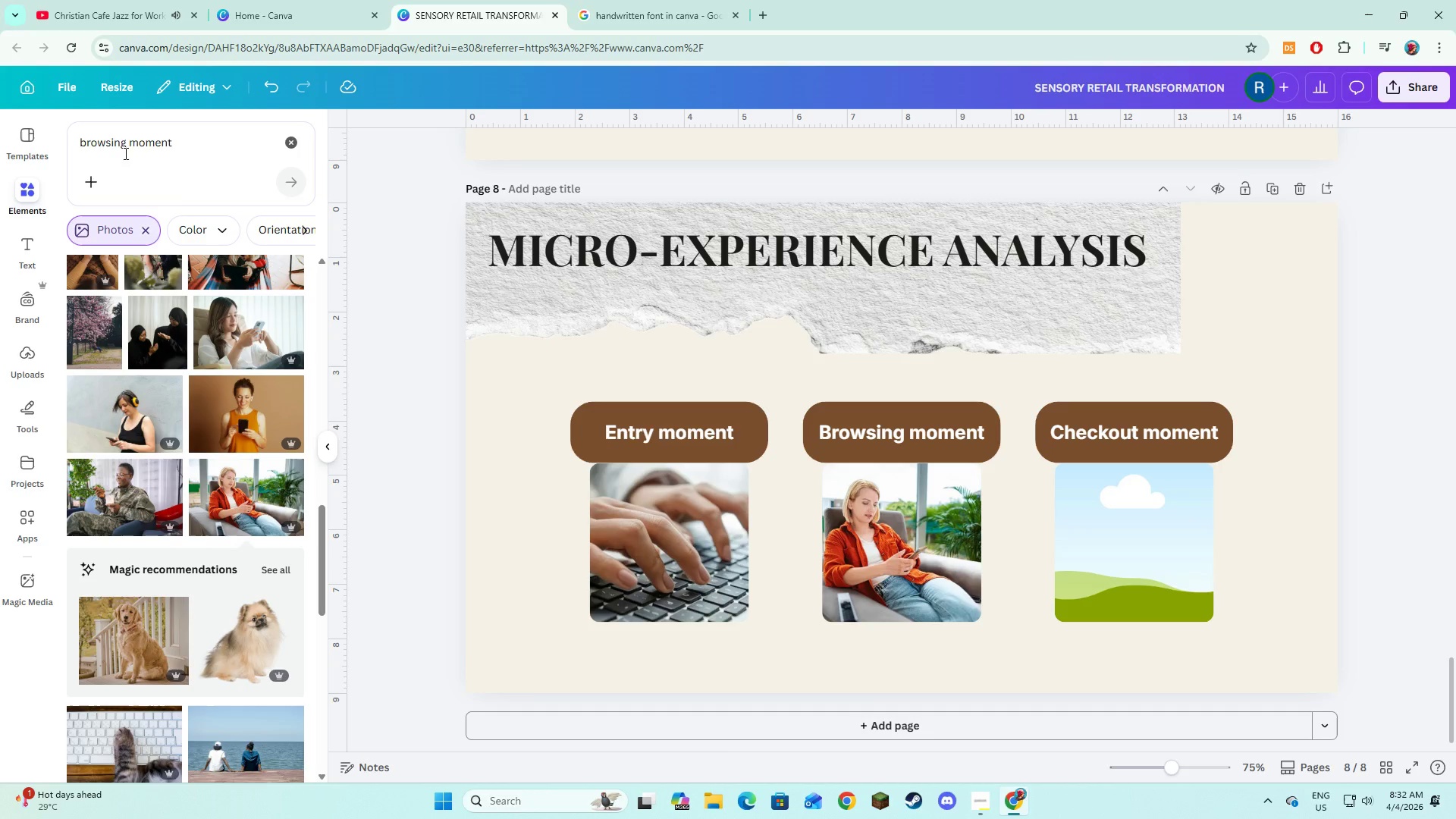 
left_click_drag(start_coordinate=[123, 141], to_coordinate=[88, 149])
 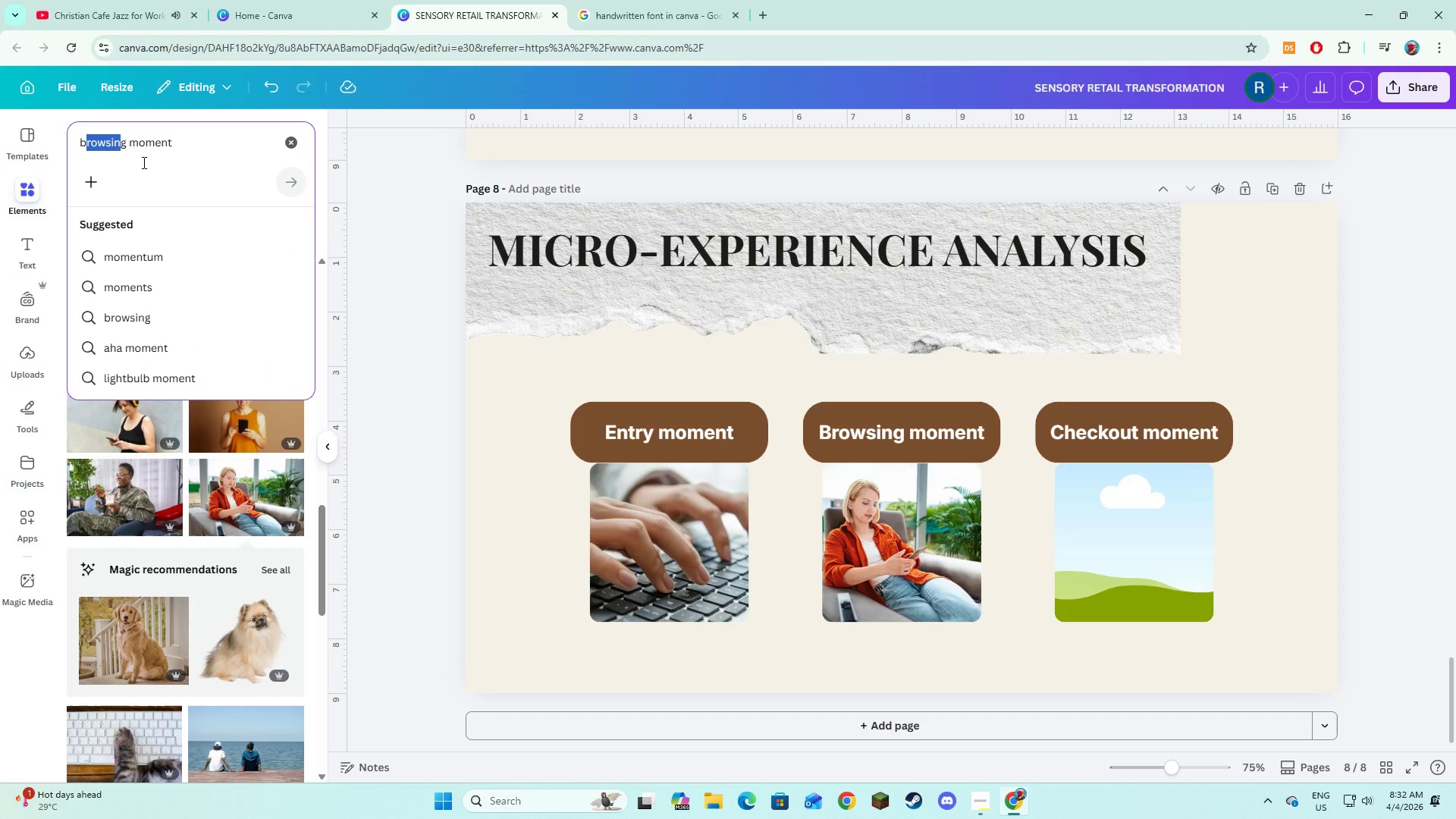 
key(Backspace)
 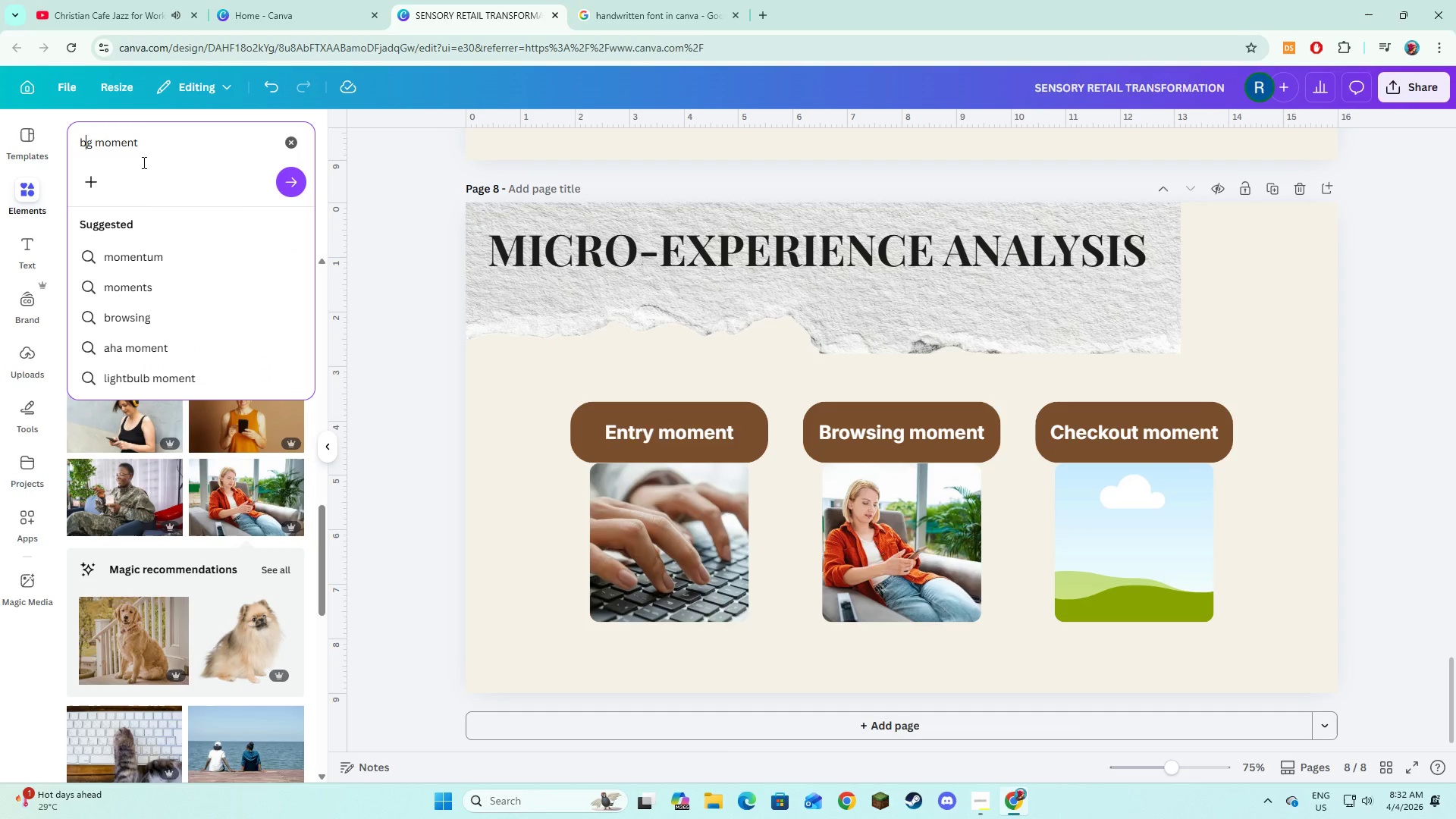 
key(Backspace)
 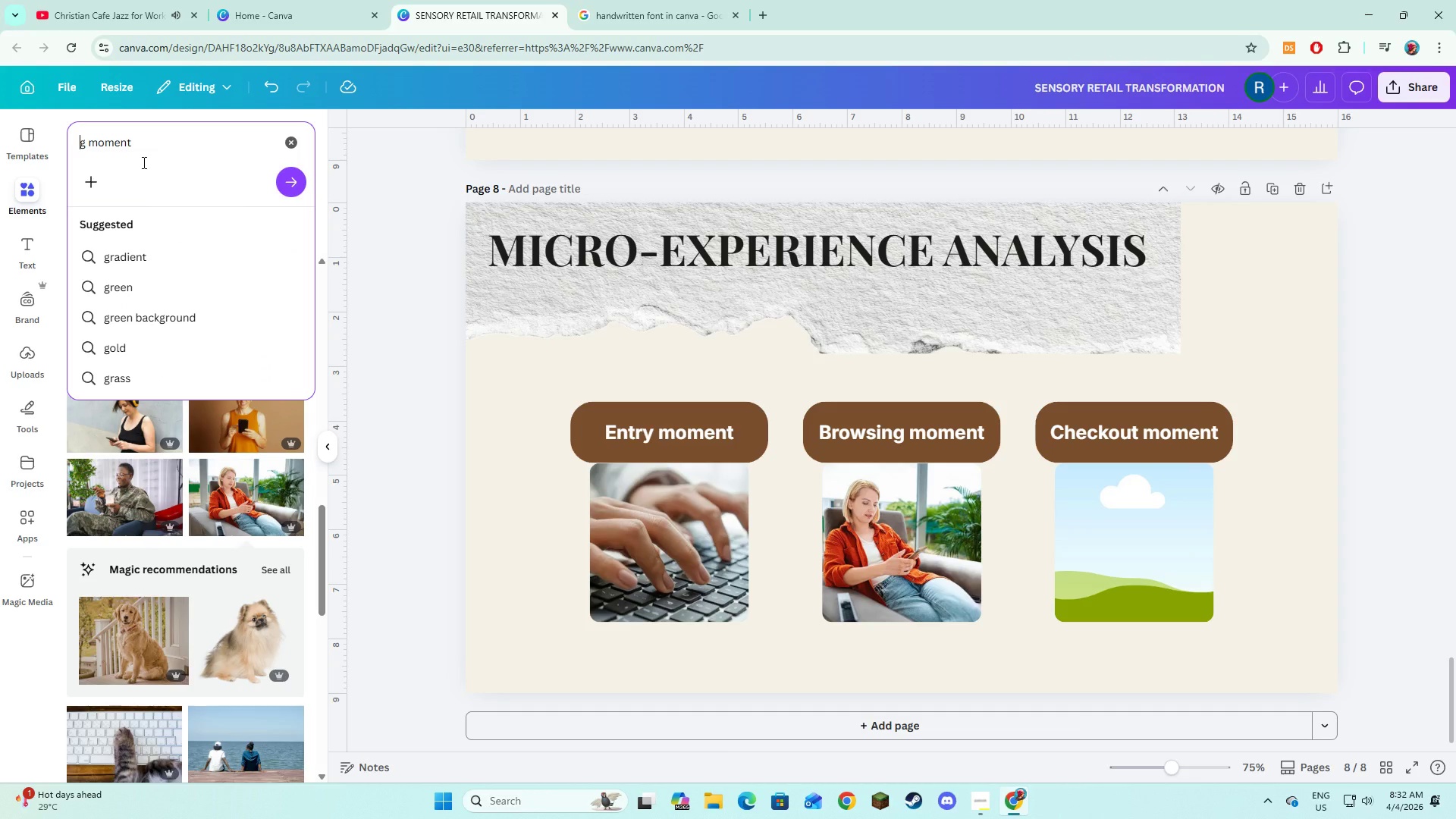 
key(ArrowRight)
 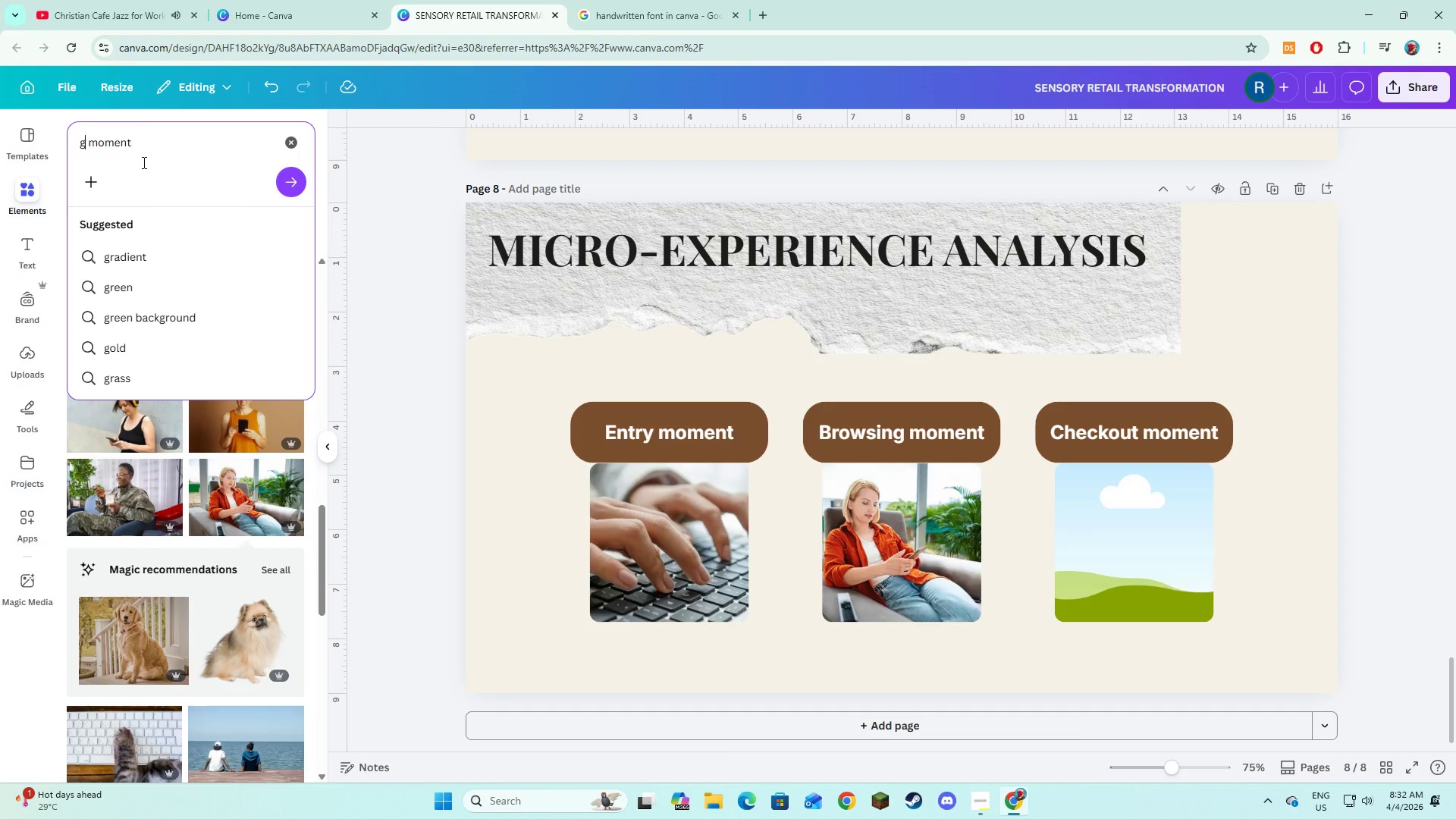 
key(Backspace)
type(cj)
key(Backspace)
type(e)
key(Backspace)
type(heclout)
 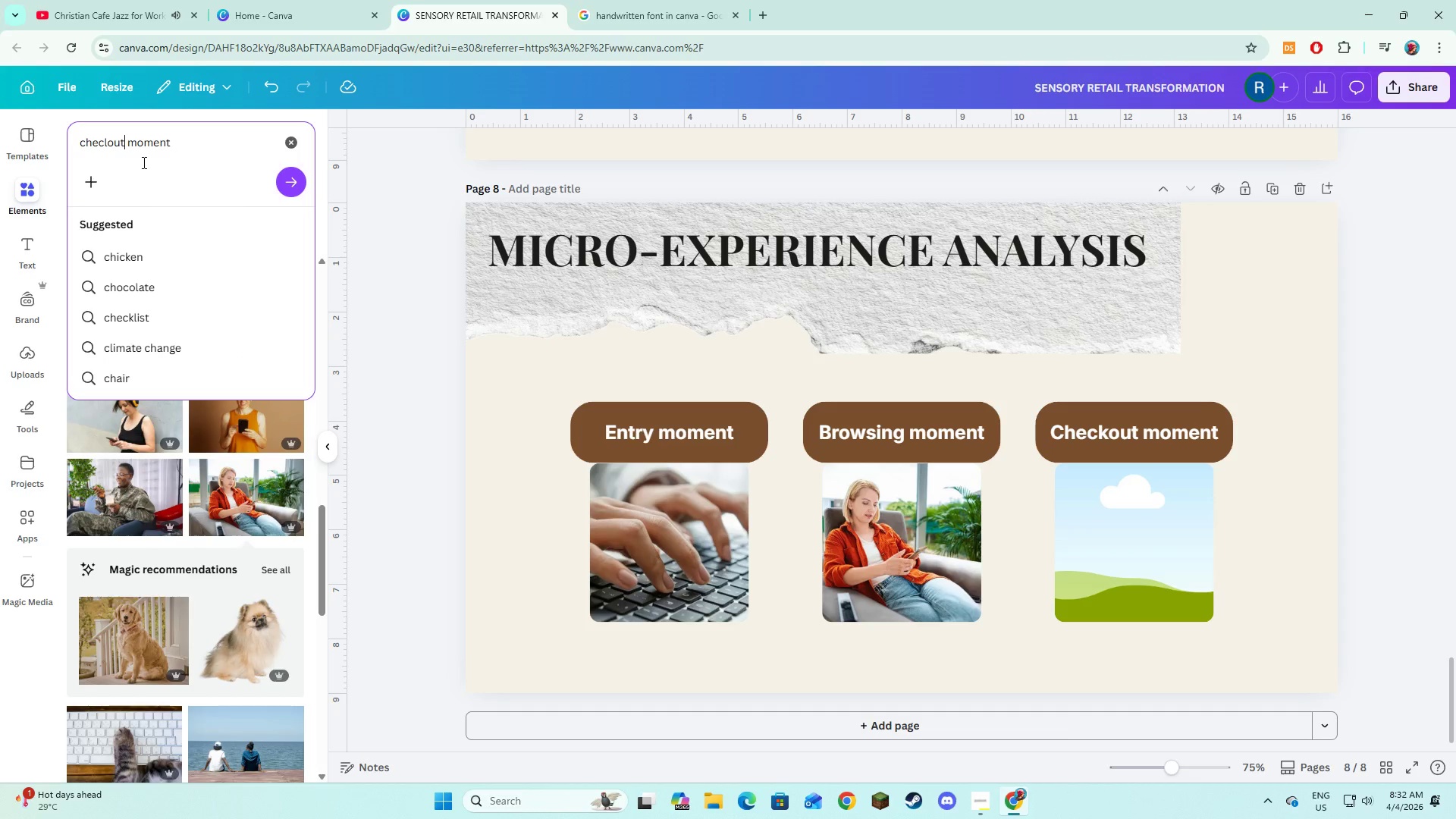 
key(Enter)
 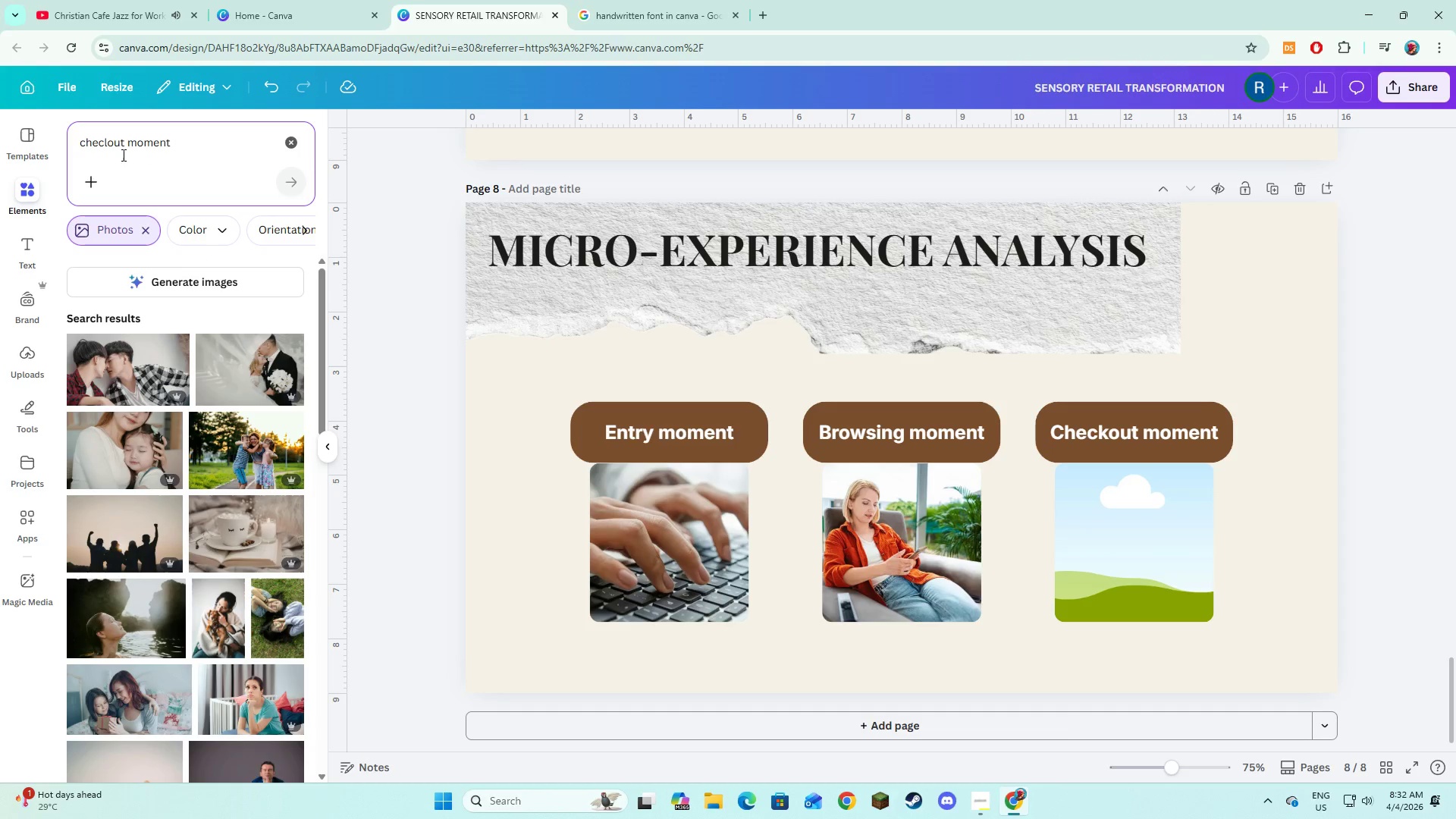 
left_click([108, 147])
 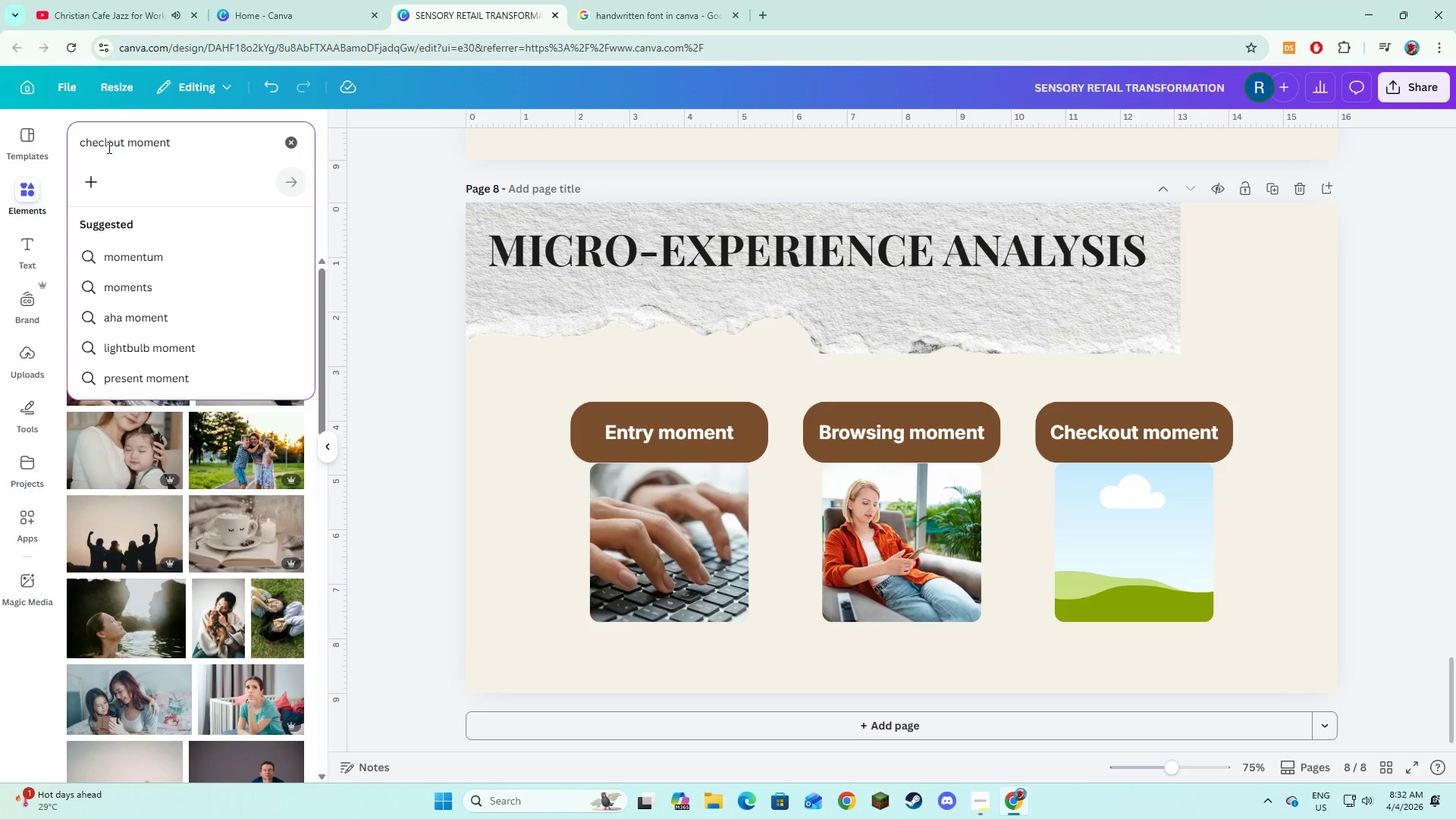 
key(Backspace)
 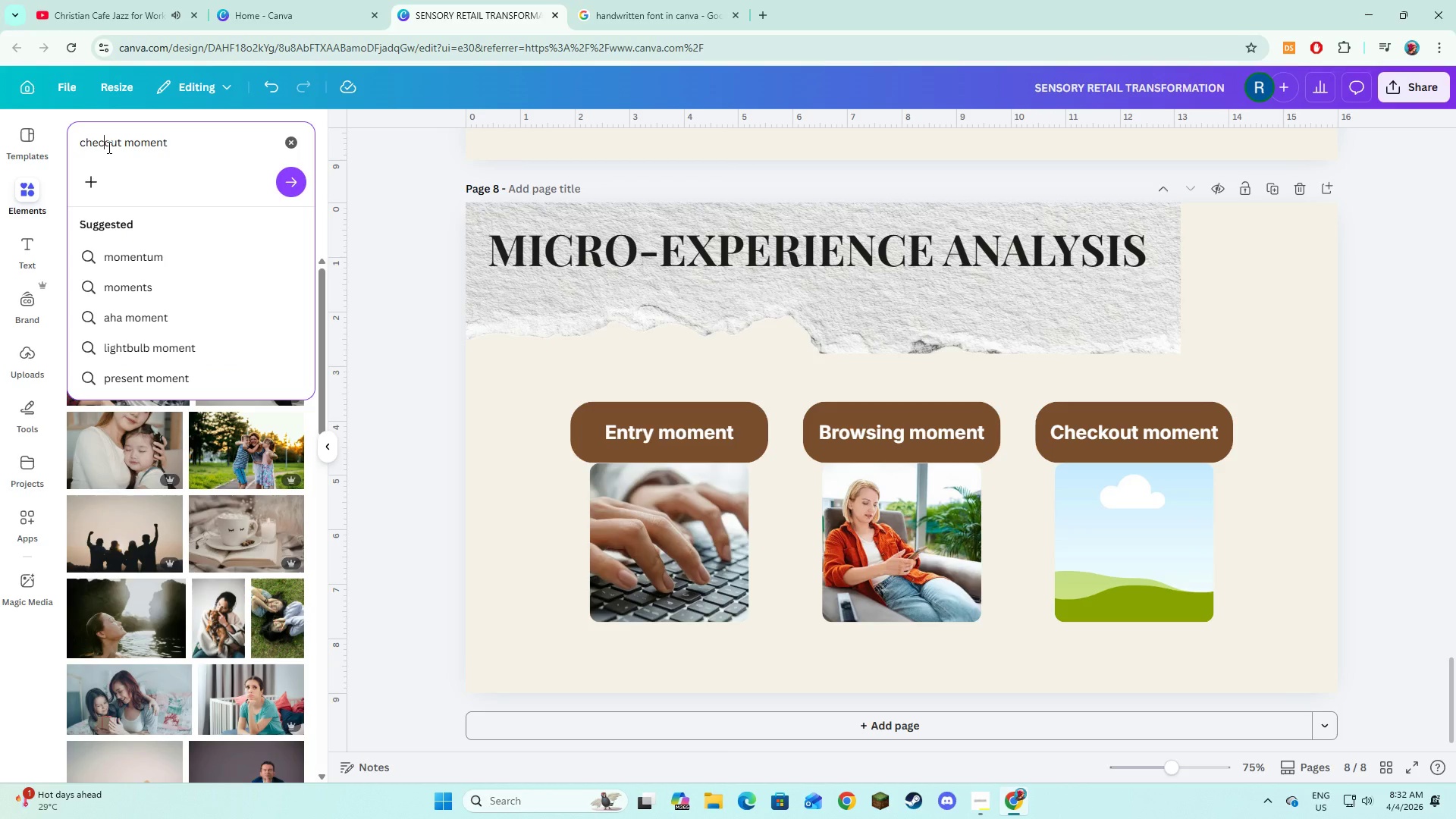 
key(K)
 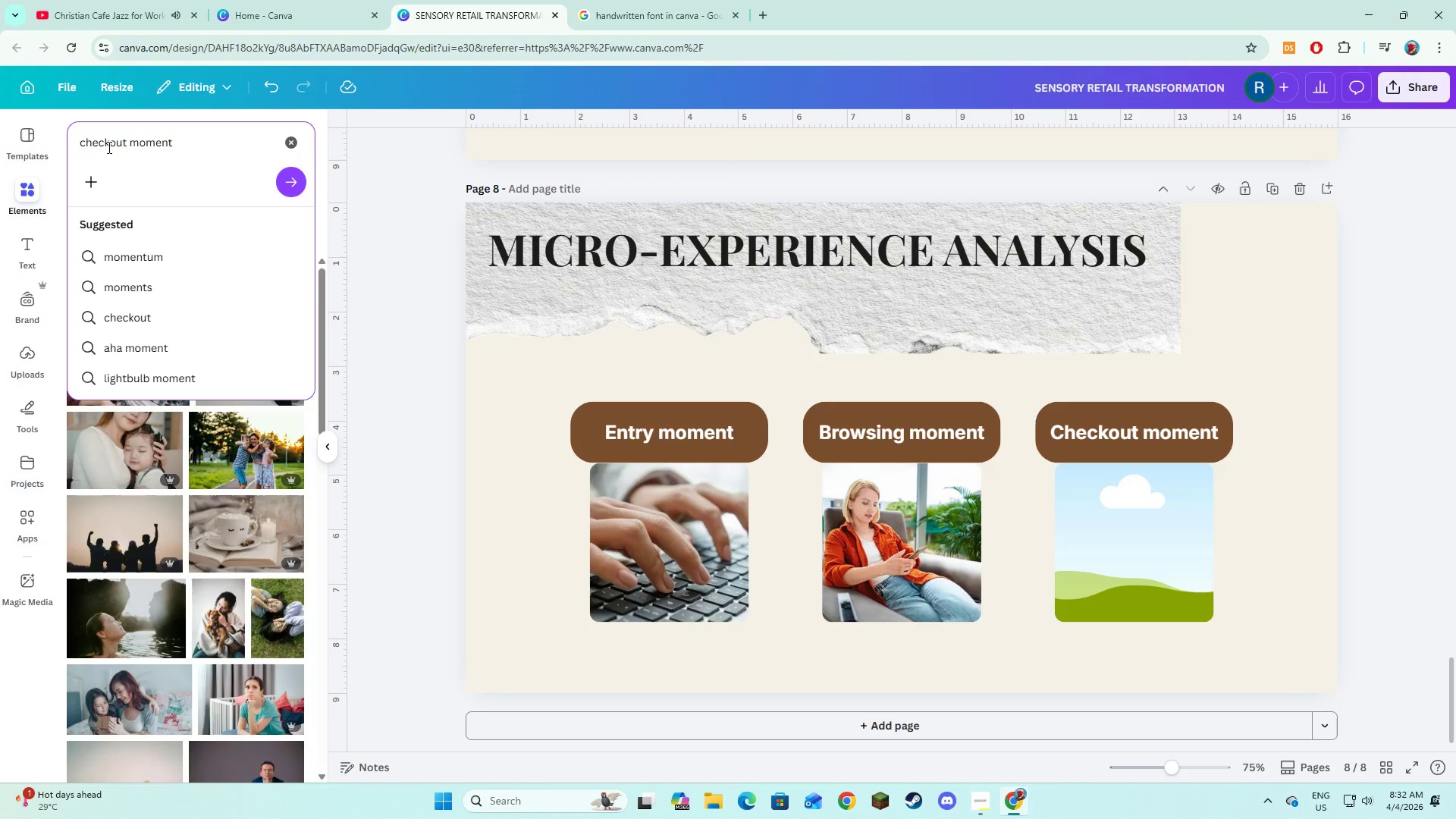 
key(Enter)
 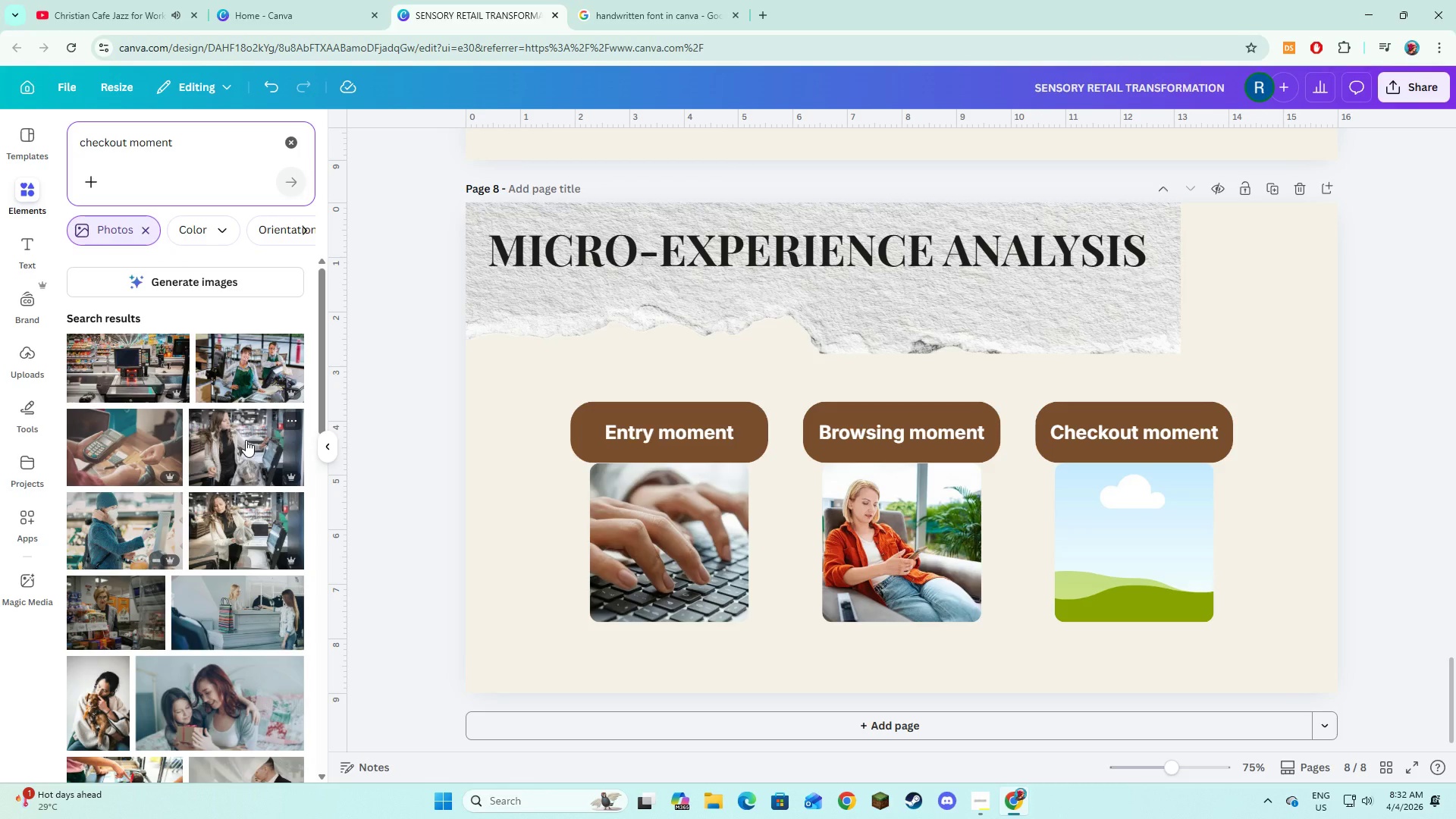 
wait(5.38)
 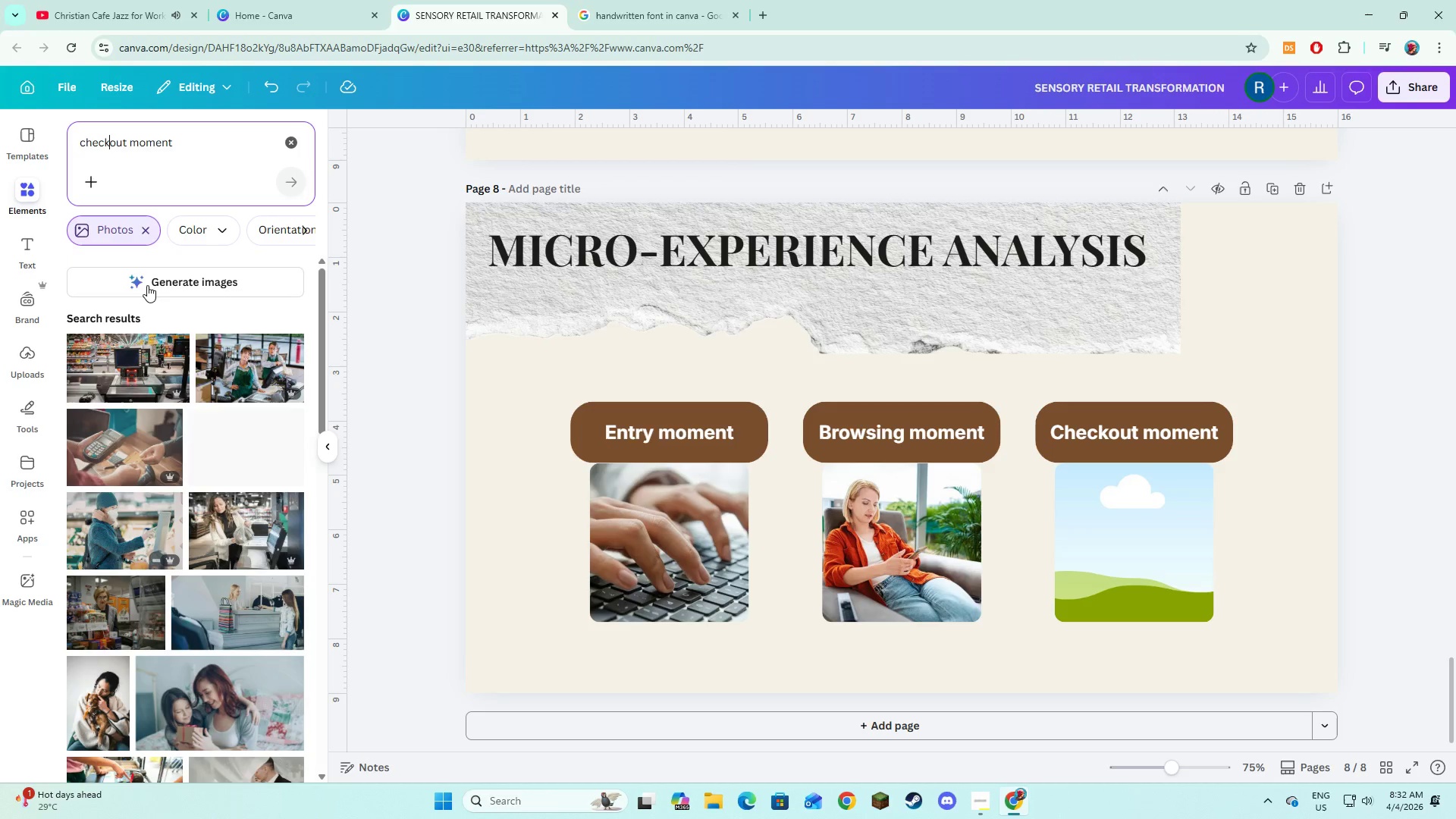 
scroll: coordinate [258, 549], scroll_direction: down, amount: 11.0
 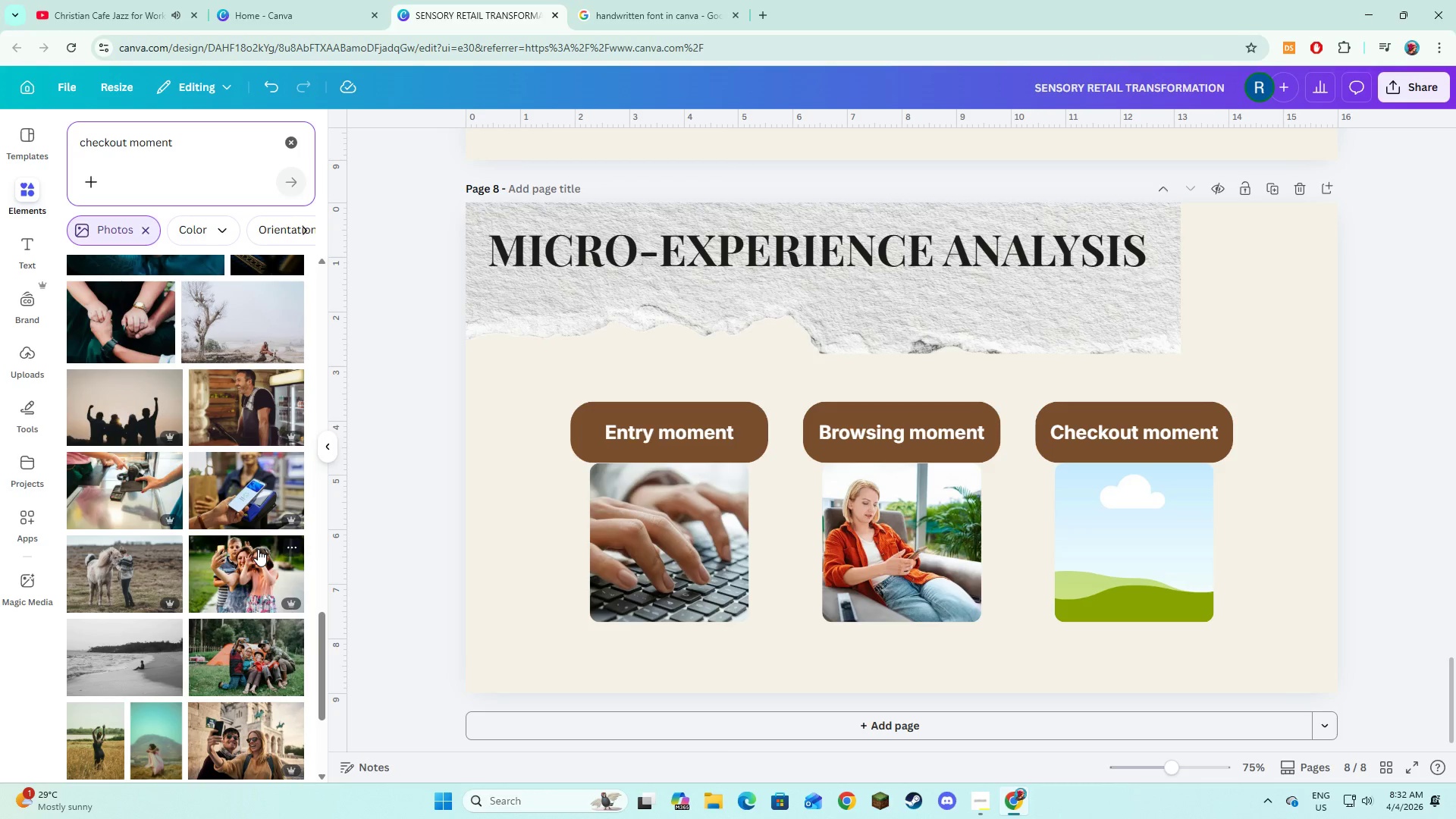 
scroll: coordinate [258, 549], scroll_direction: down, amount: 2.0
 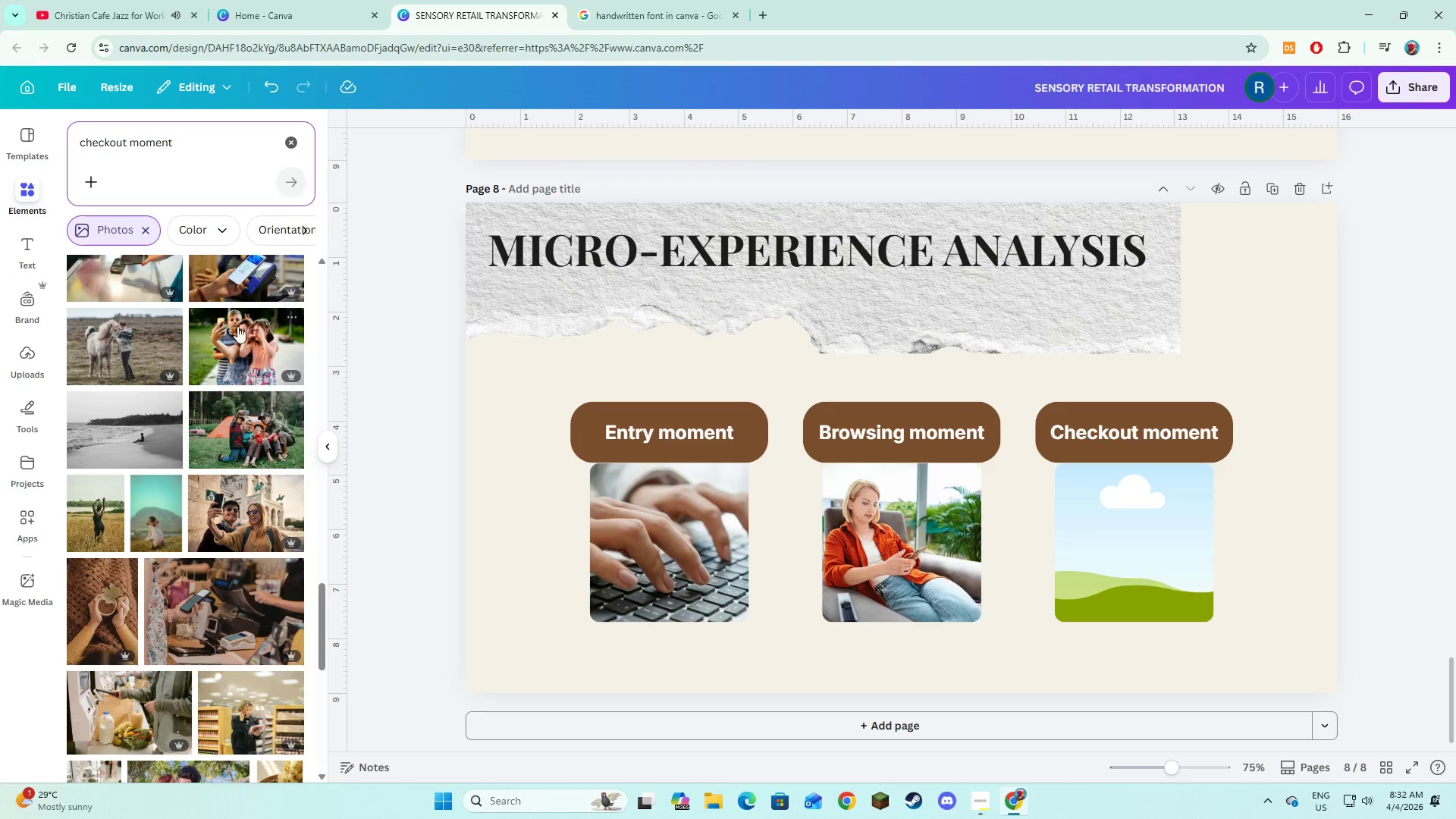 
left_click_drag(start_coordinate=[190, 143], to_coordinate=[71, 149])
 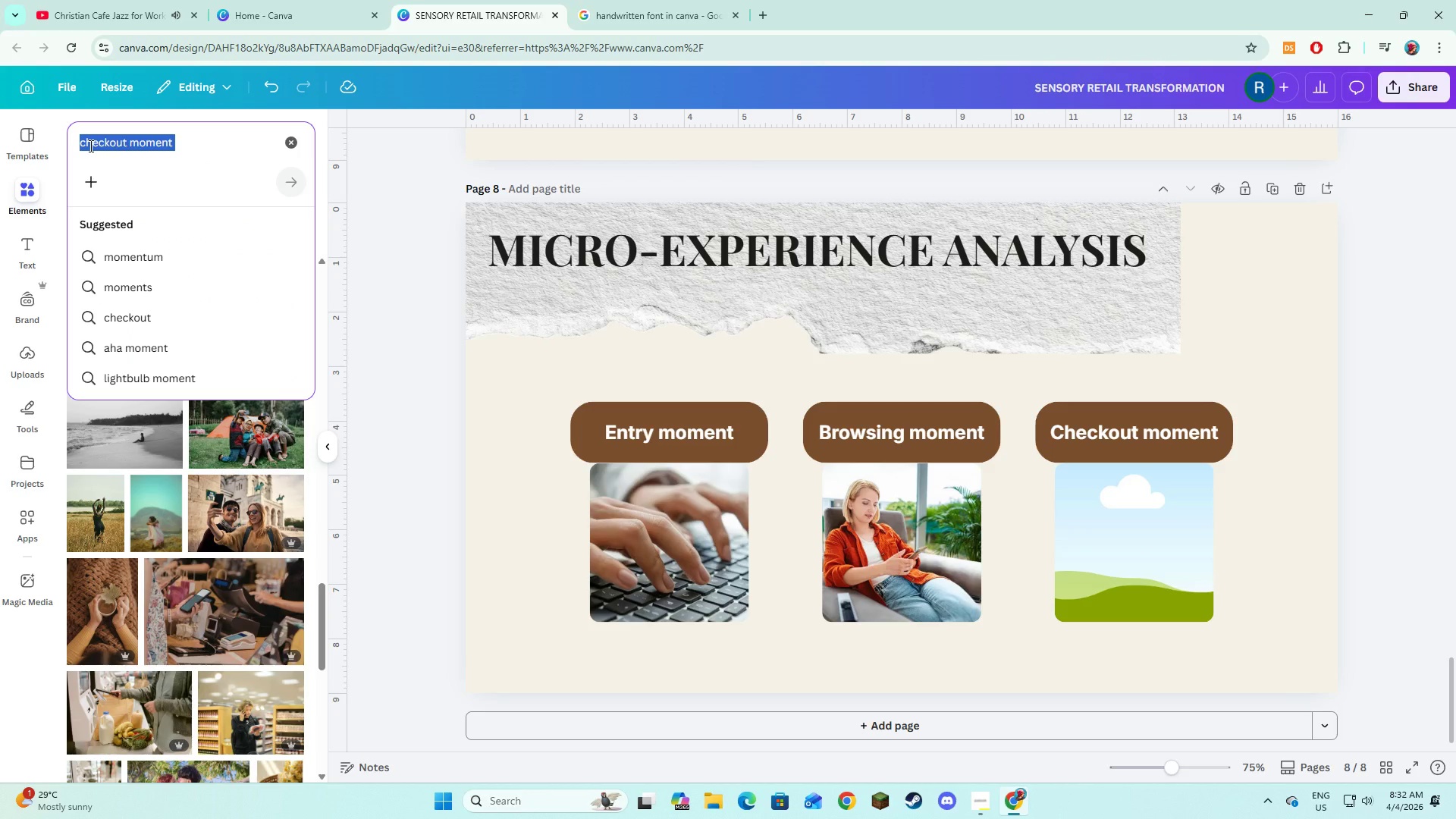 
type(happy )
 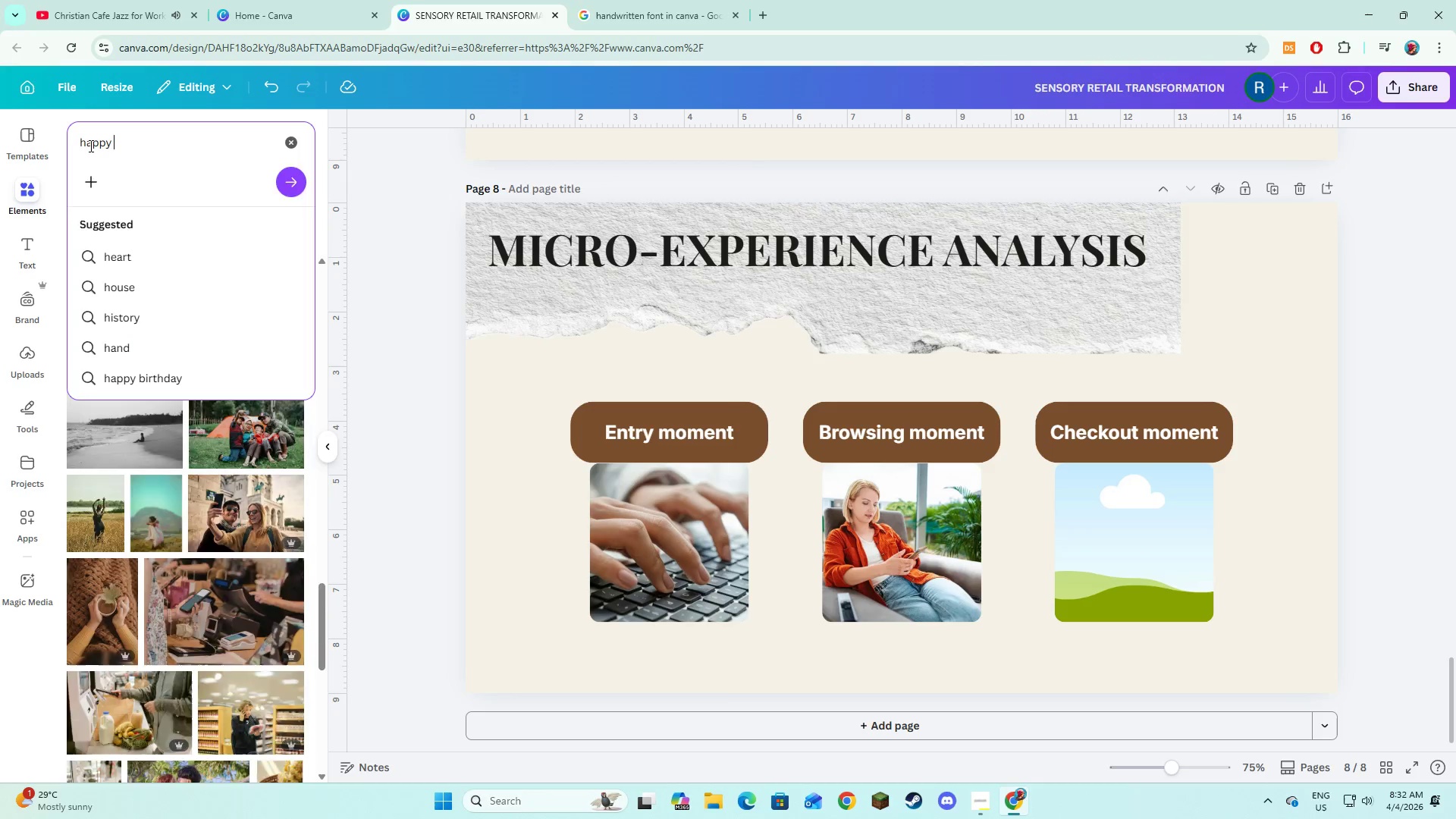 
key(Enter)
 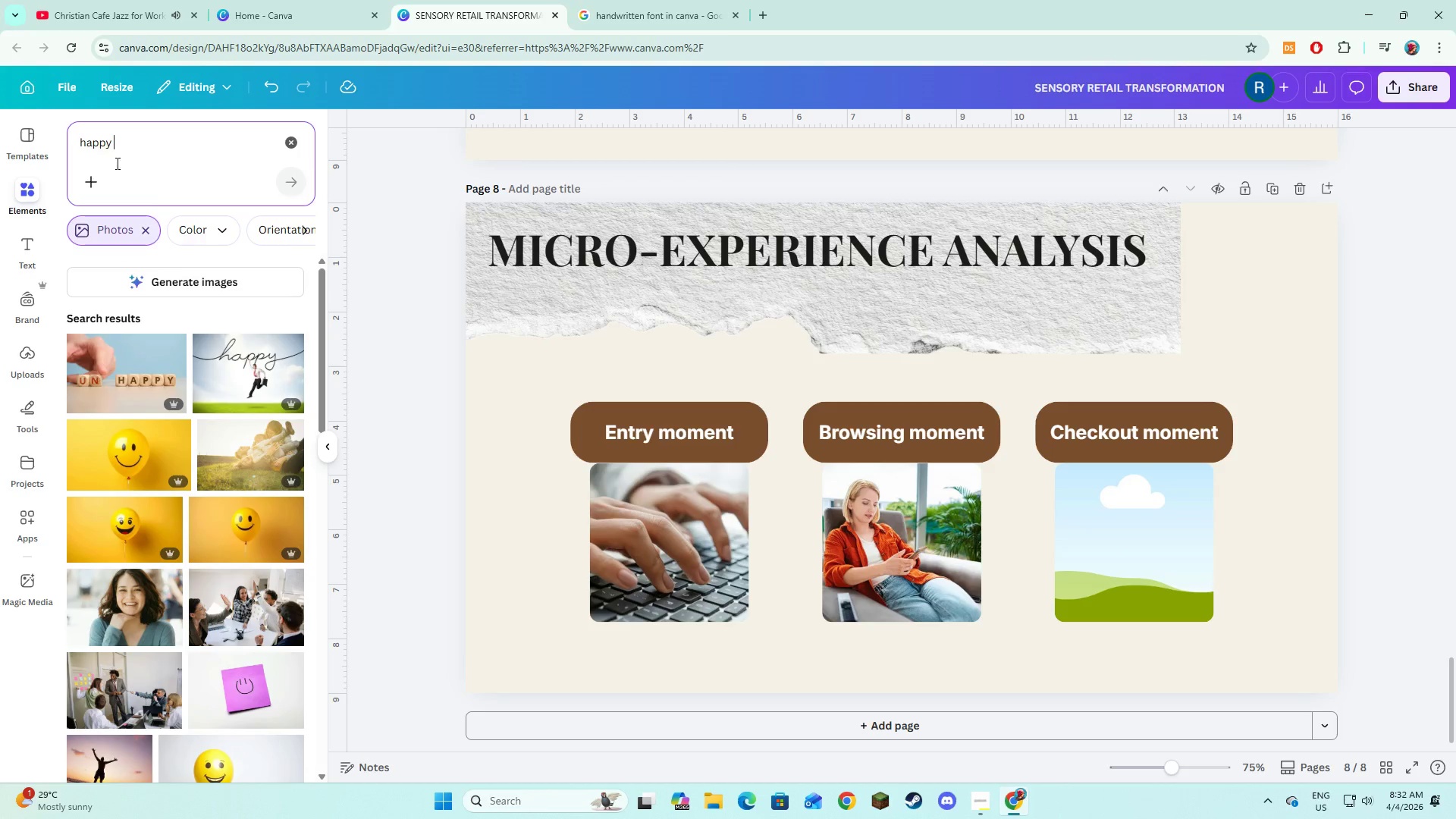 
scroll: coordinate [246, 449], scroll_direction: down, amount: 2.0
 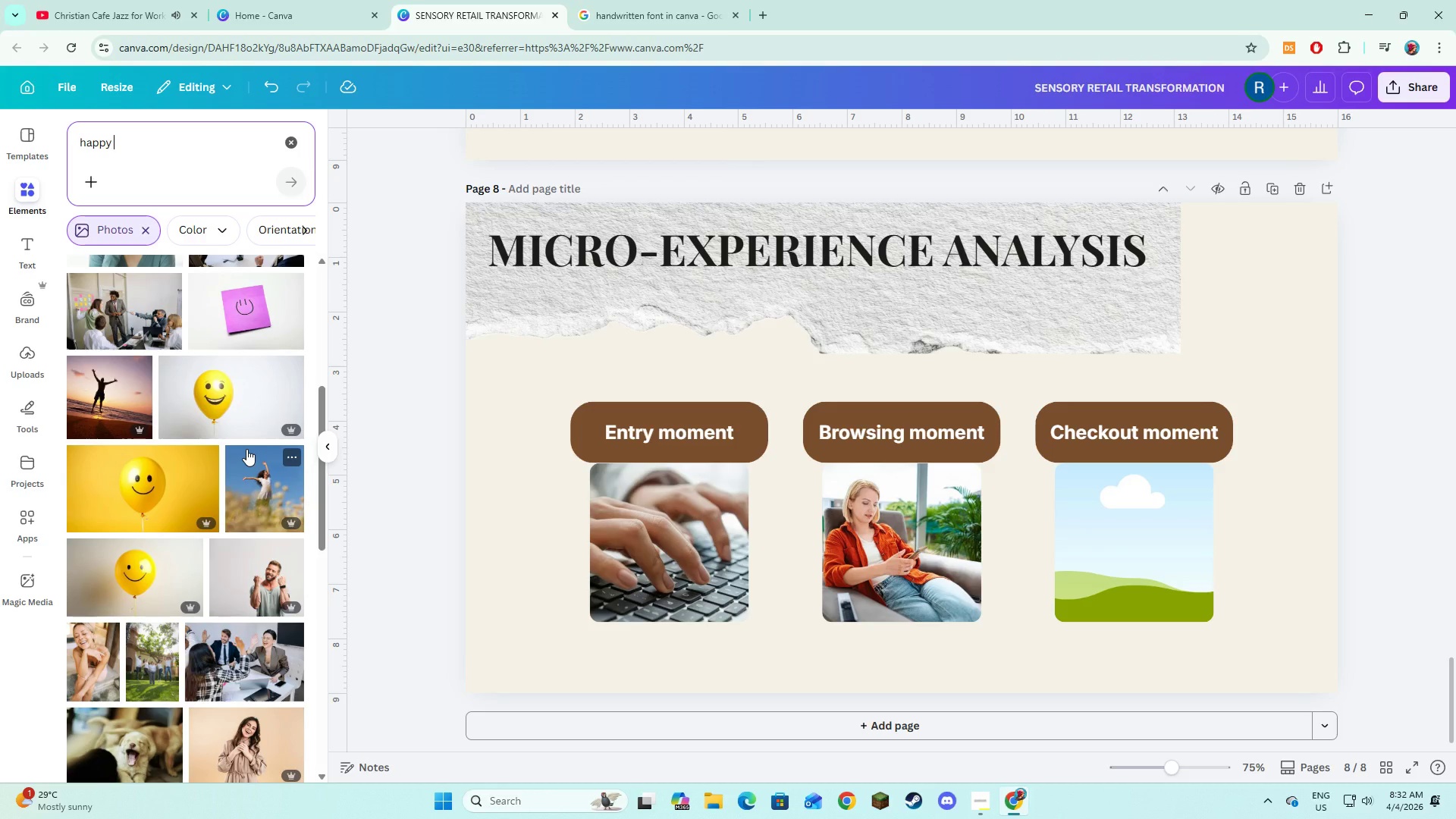 
left_click([263, 659])
 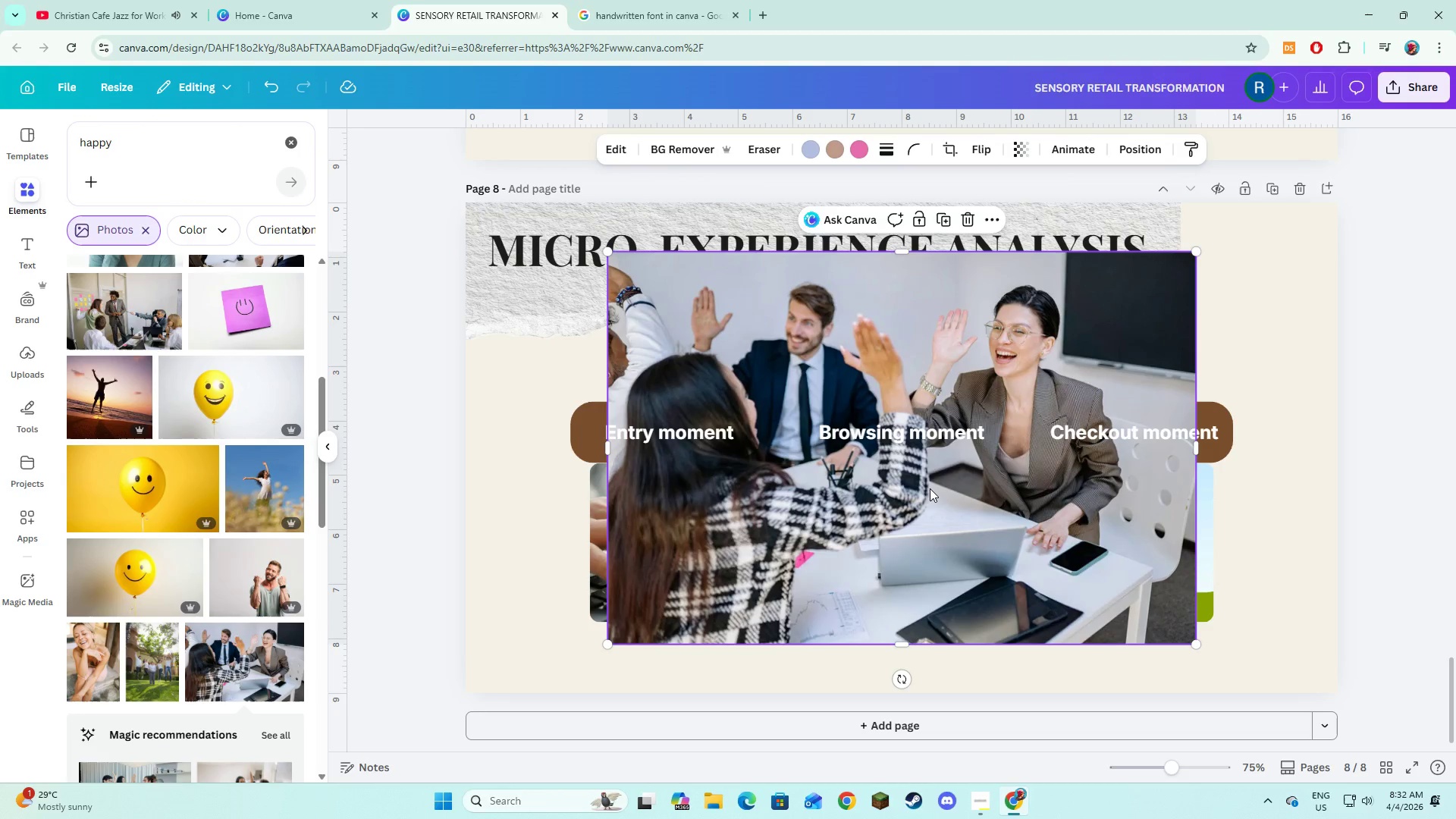 
left_click_drag(start_coordinate=[950, 510], to_coordinate=[1143, 535])
 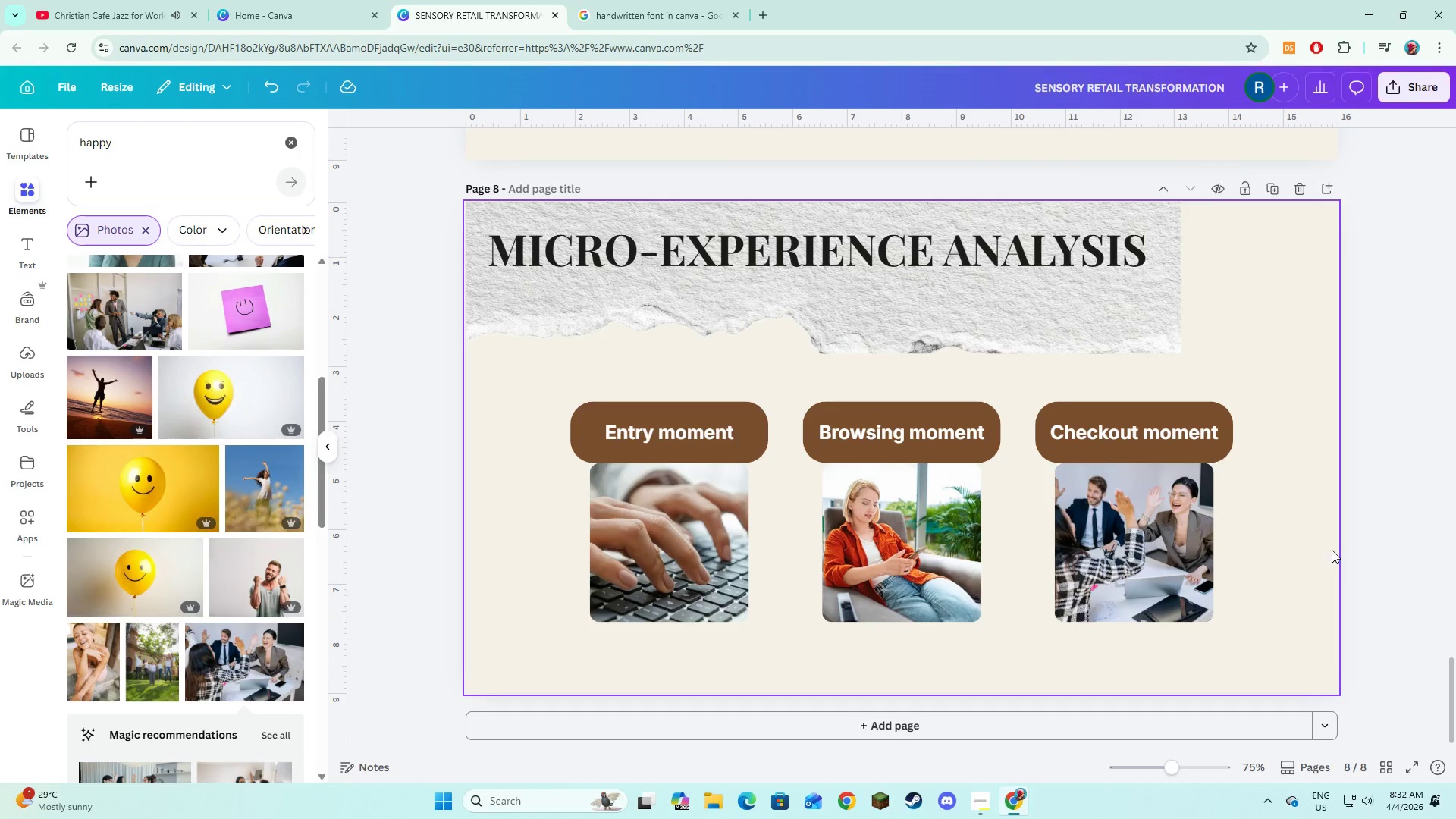 
left_click([1345, 557])
 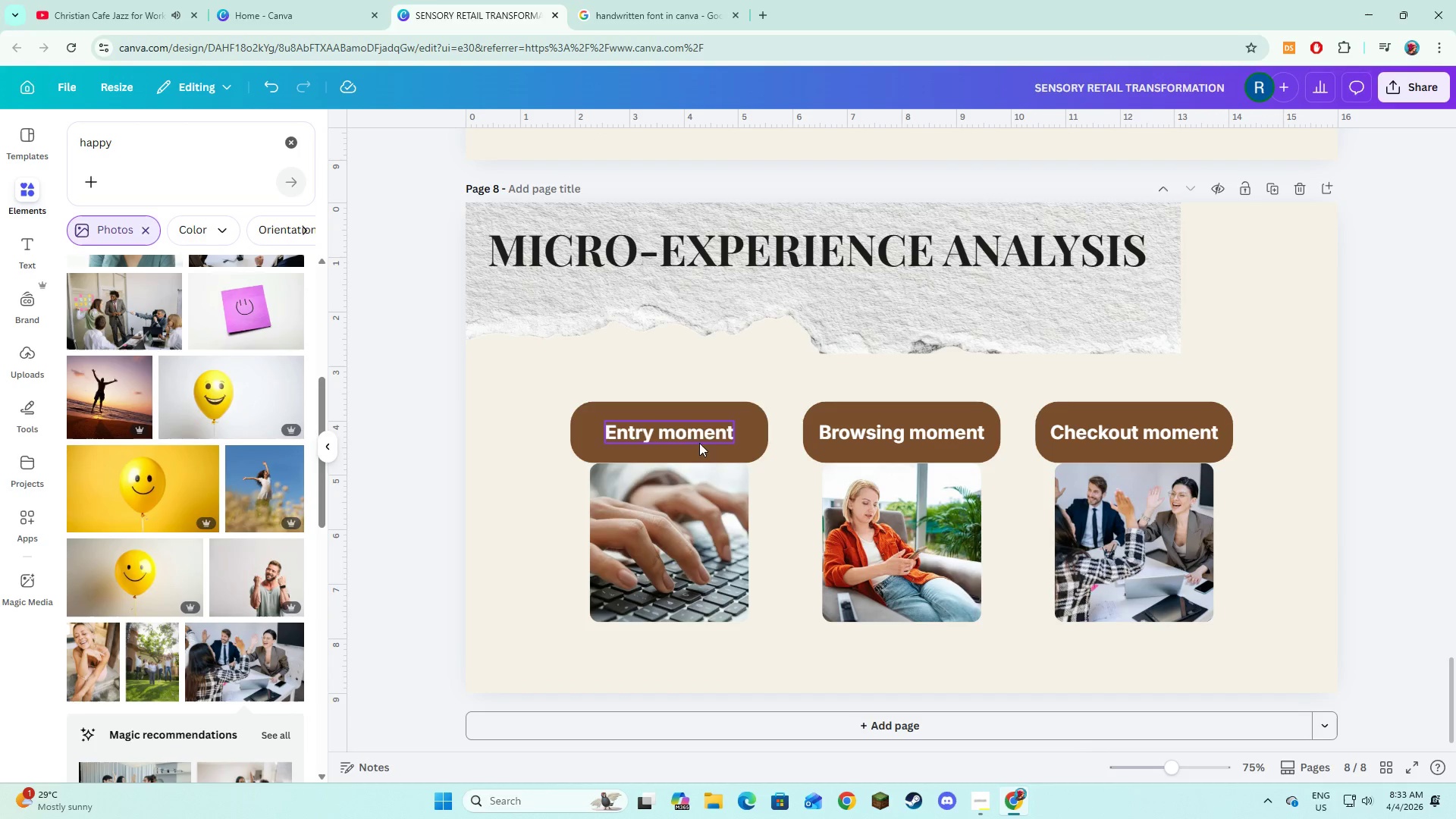 
left_click([729, 453])
 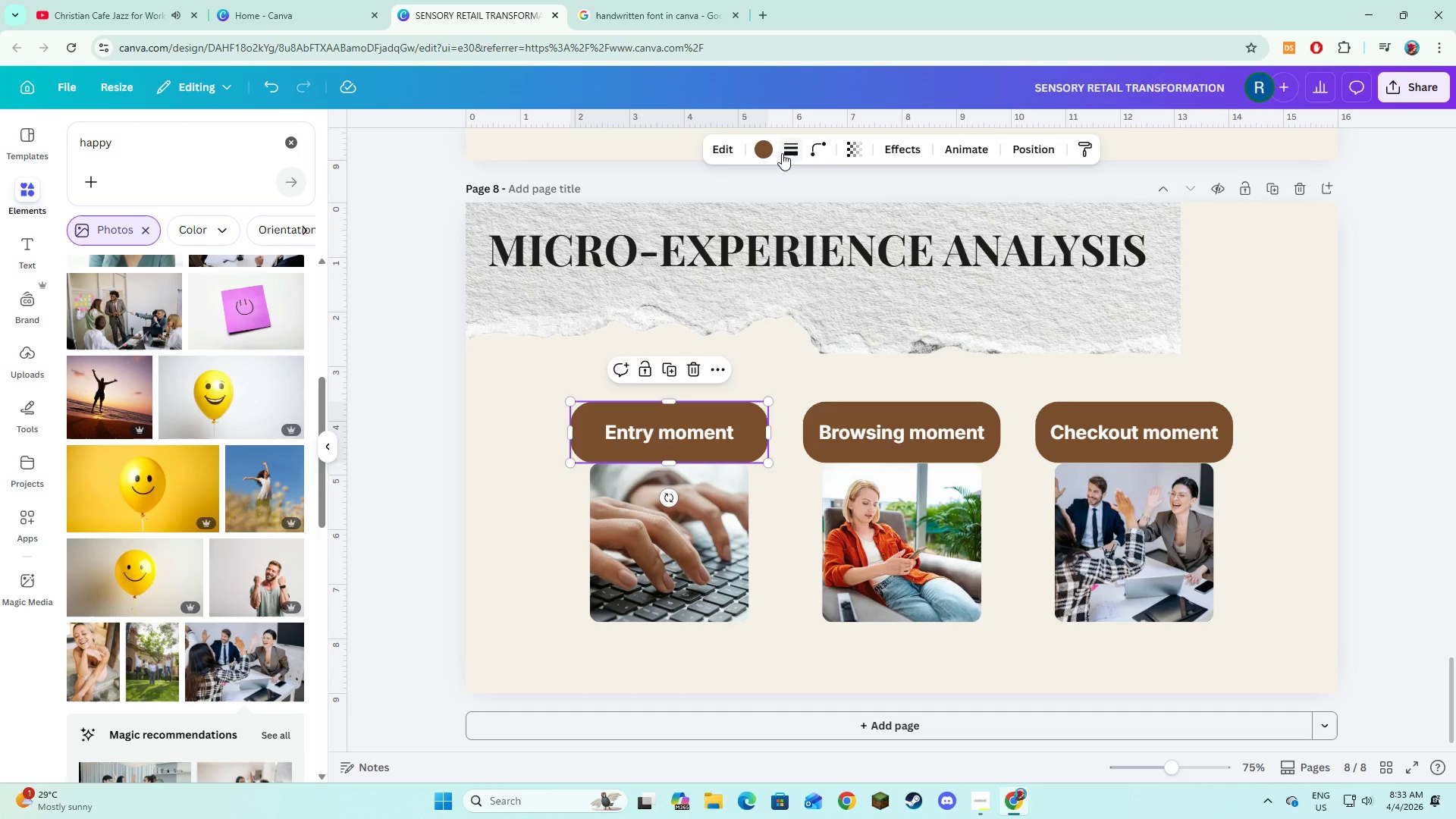 
left_click([782, 153])
 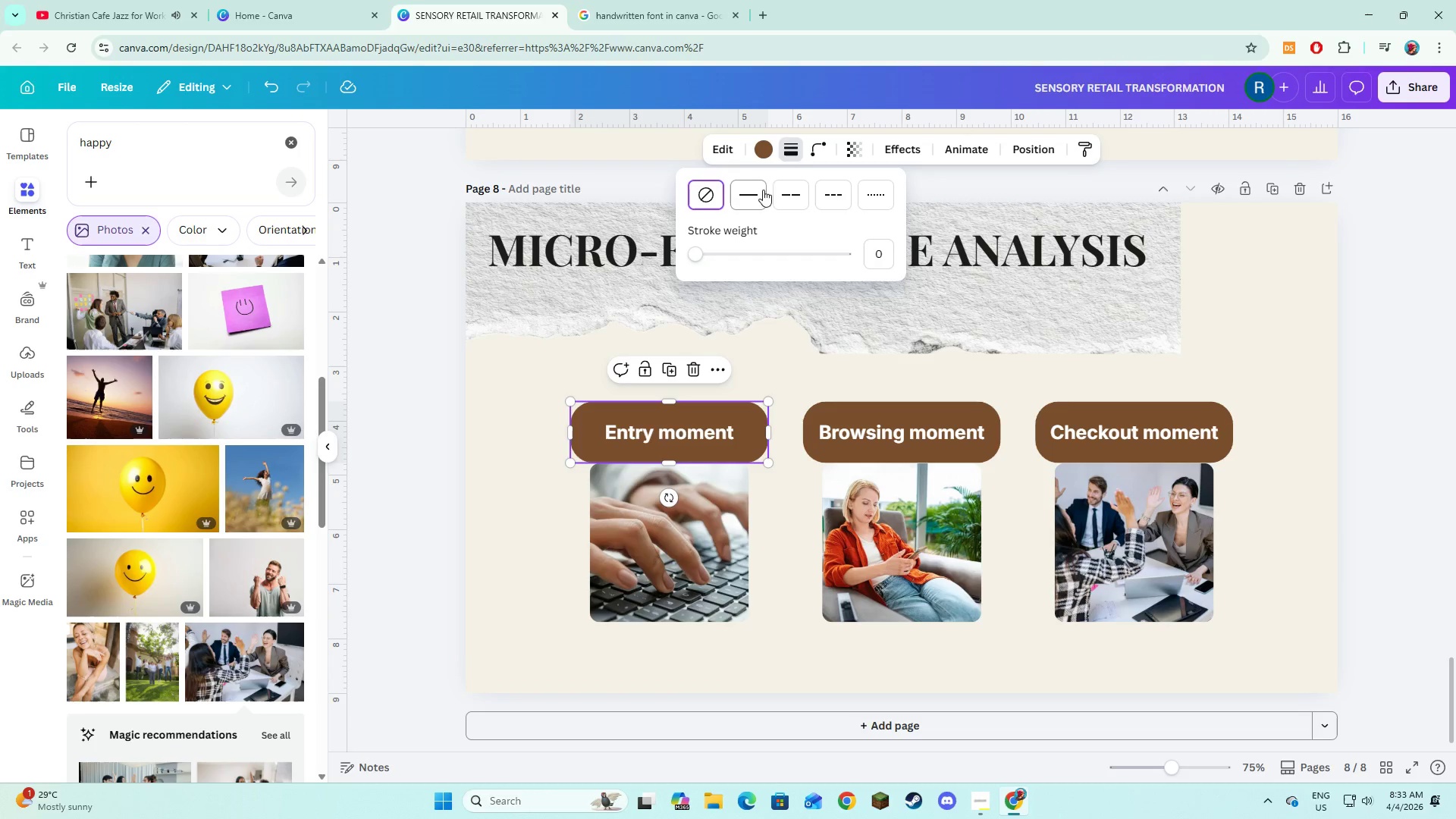 
left_click([758, 190])
 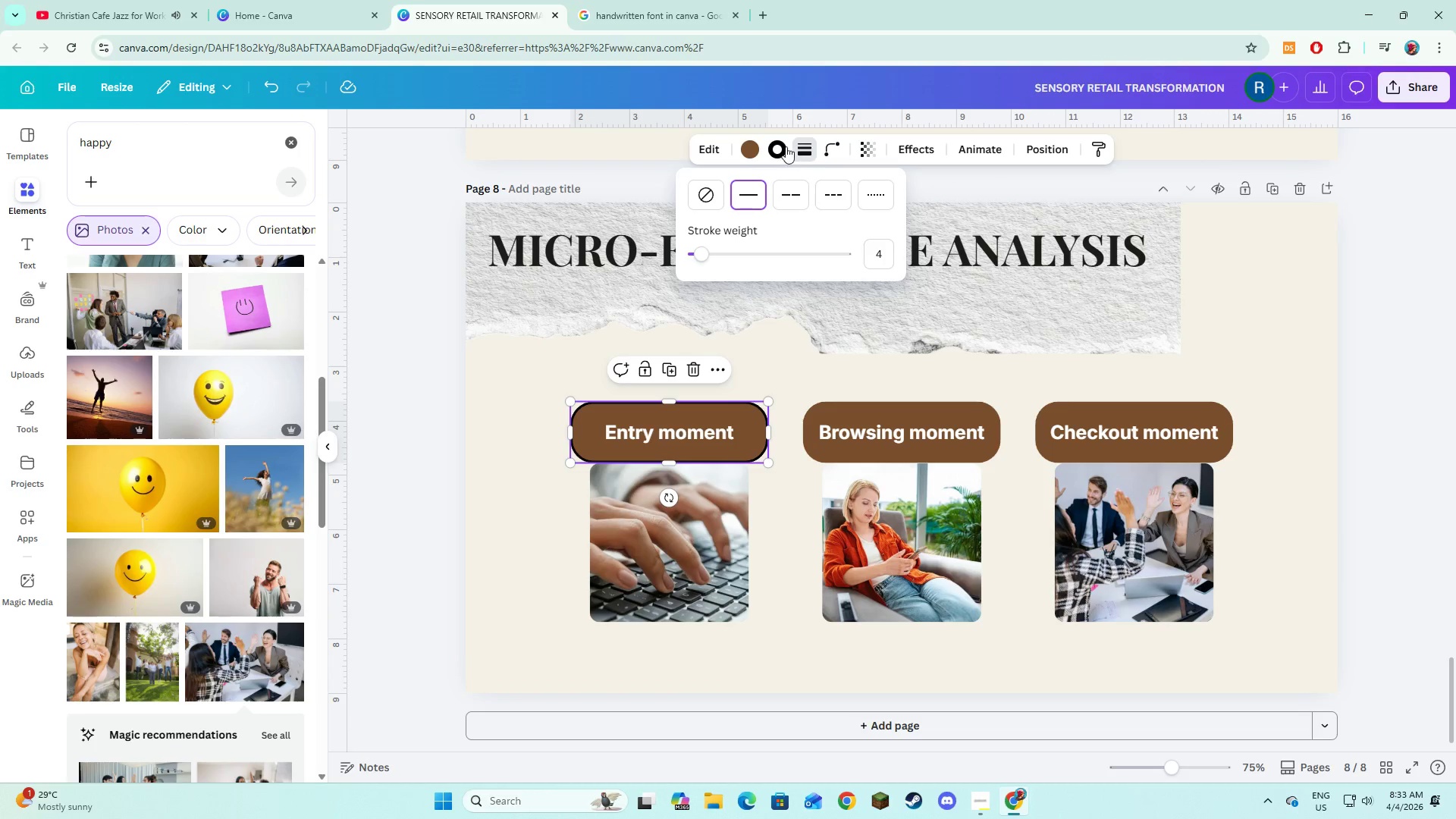 
left_click([781, 144])
 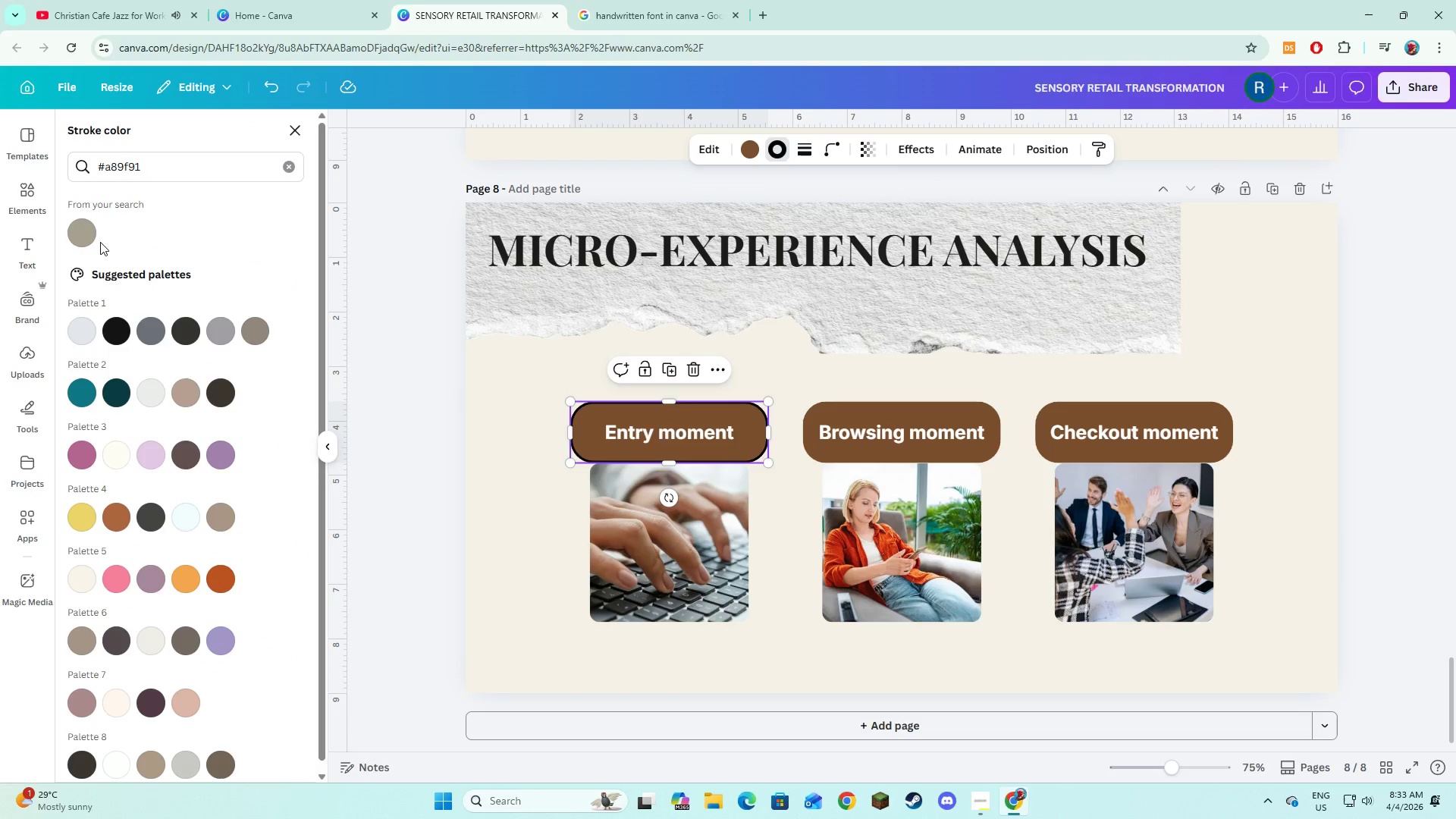 
left_click([90, 239])
 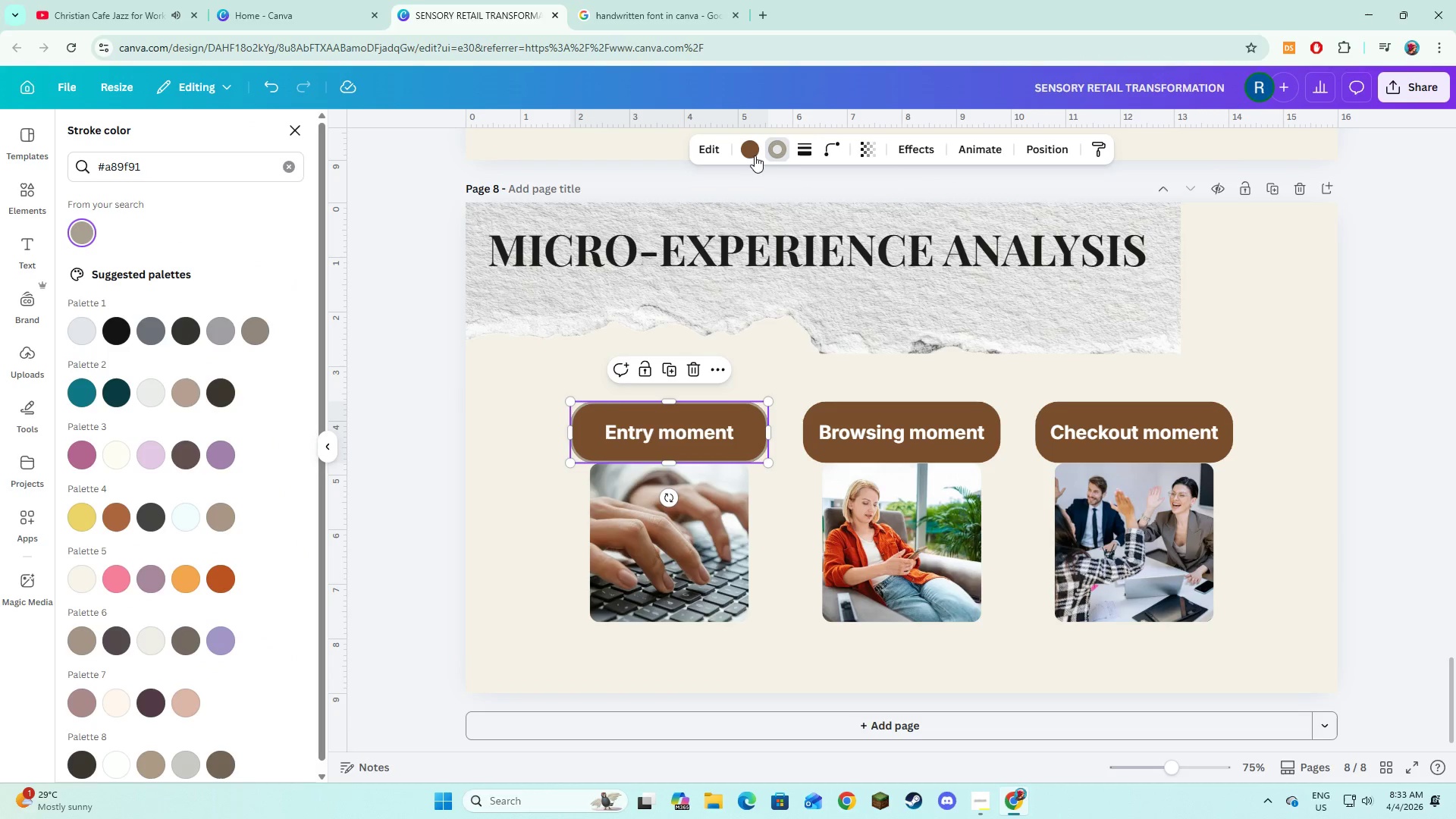 
left_click([748, 151])
 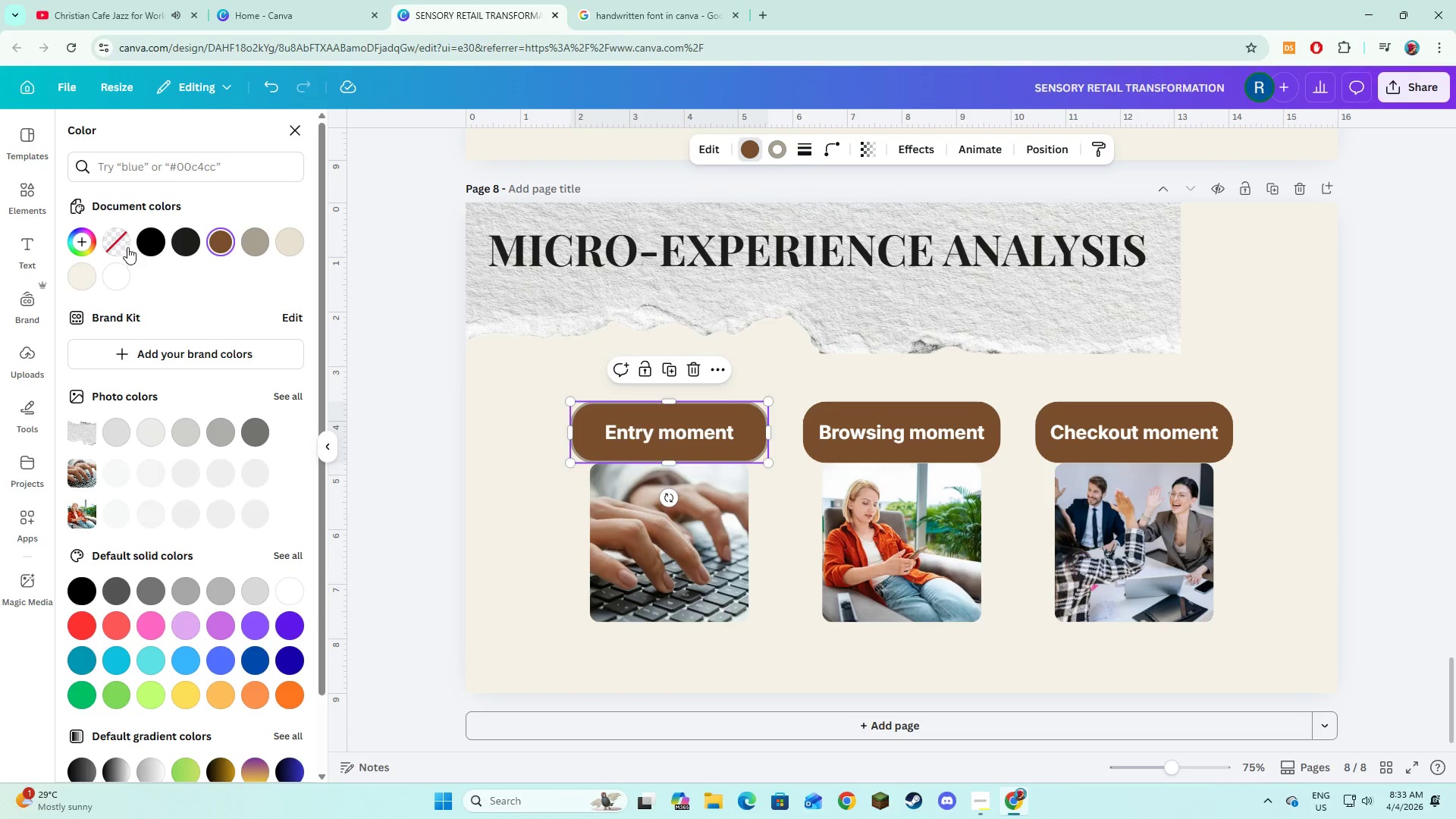 
left_click([126, 246])
 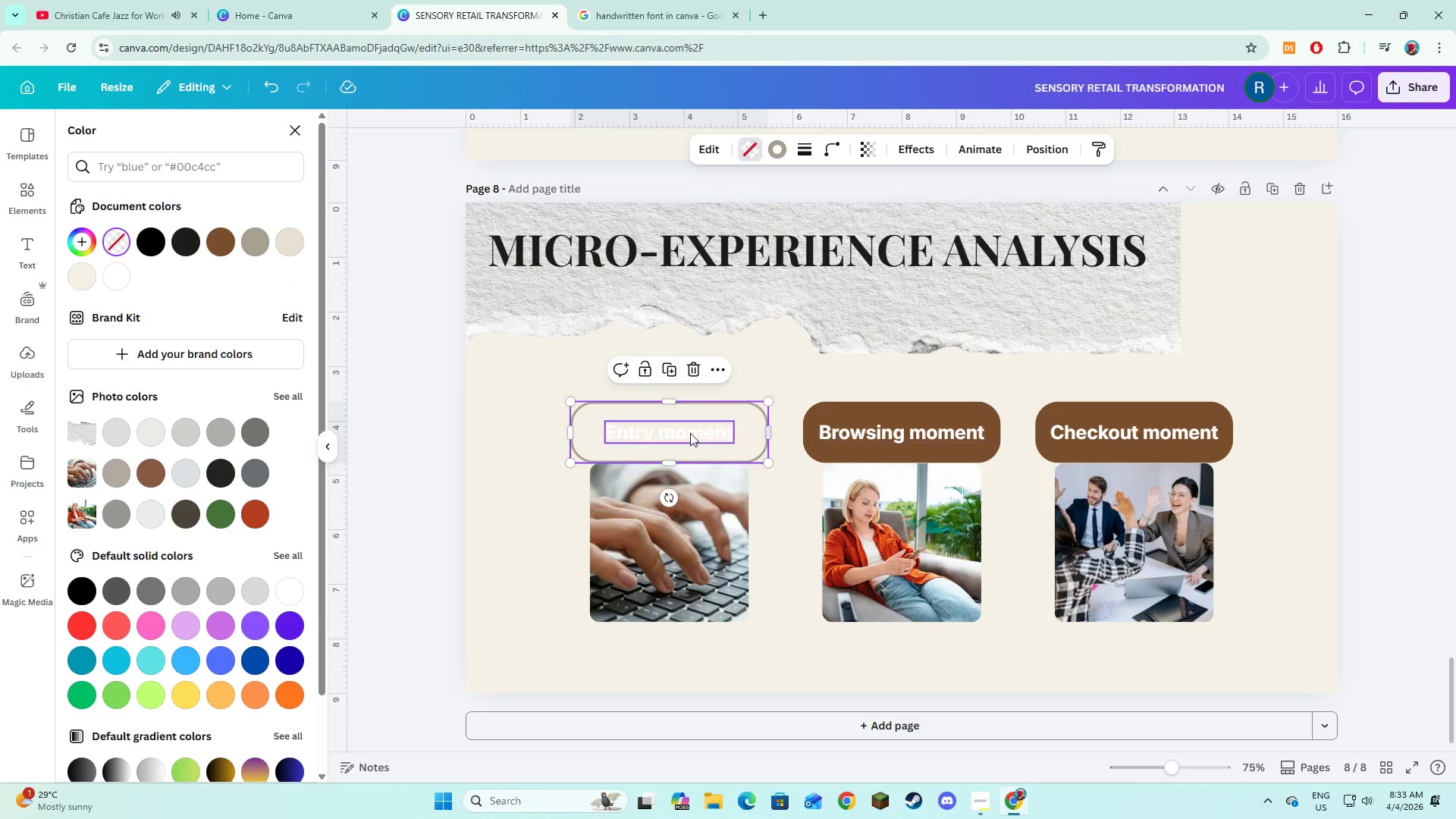 
left_click([678, 433])
 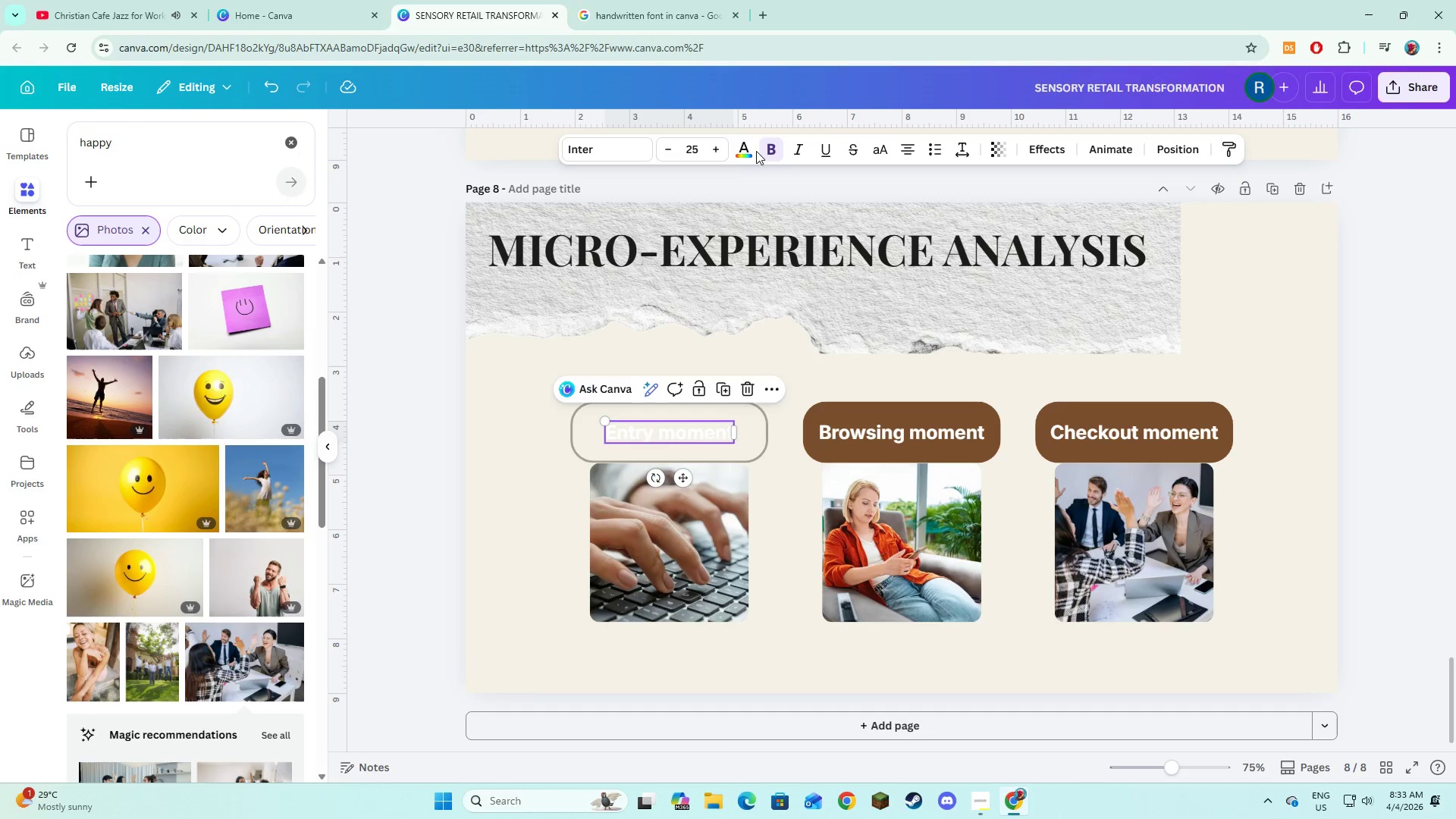 
left_click([749, 149])
 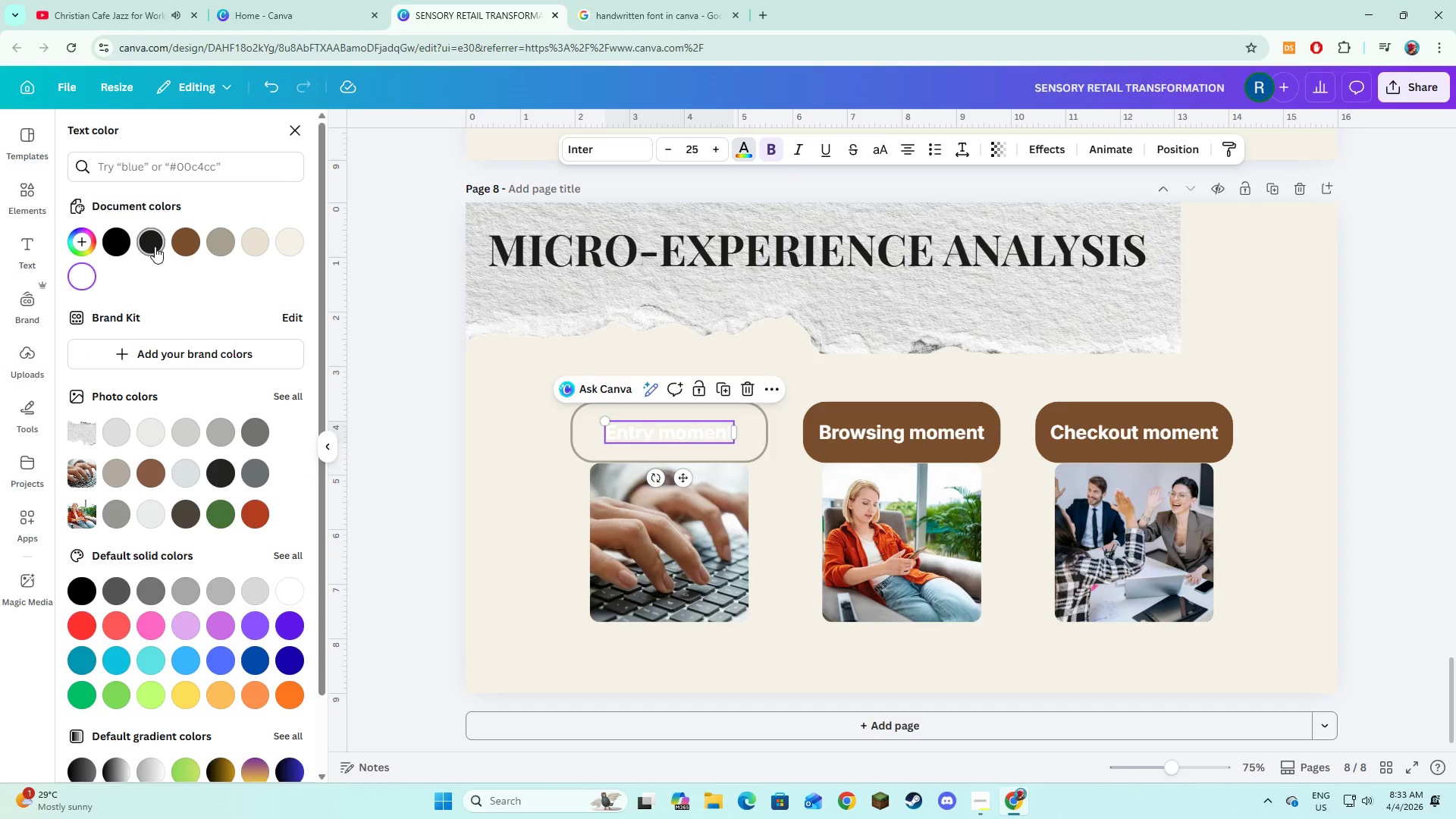 
left_click([155, 246])
 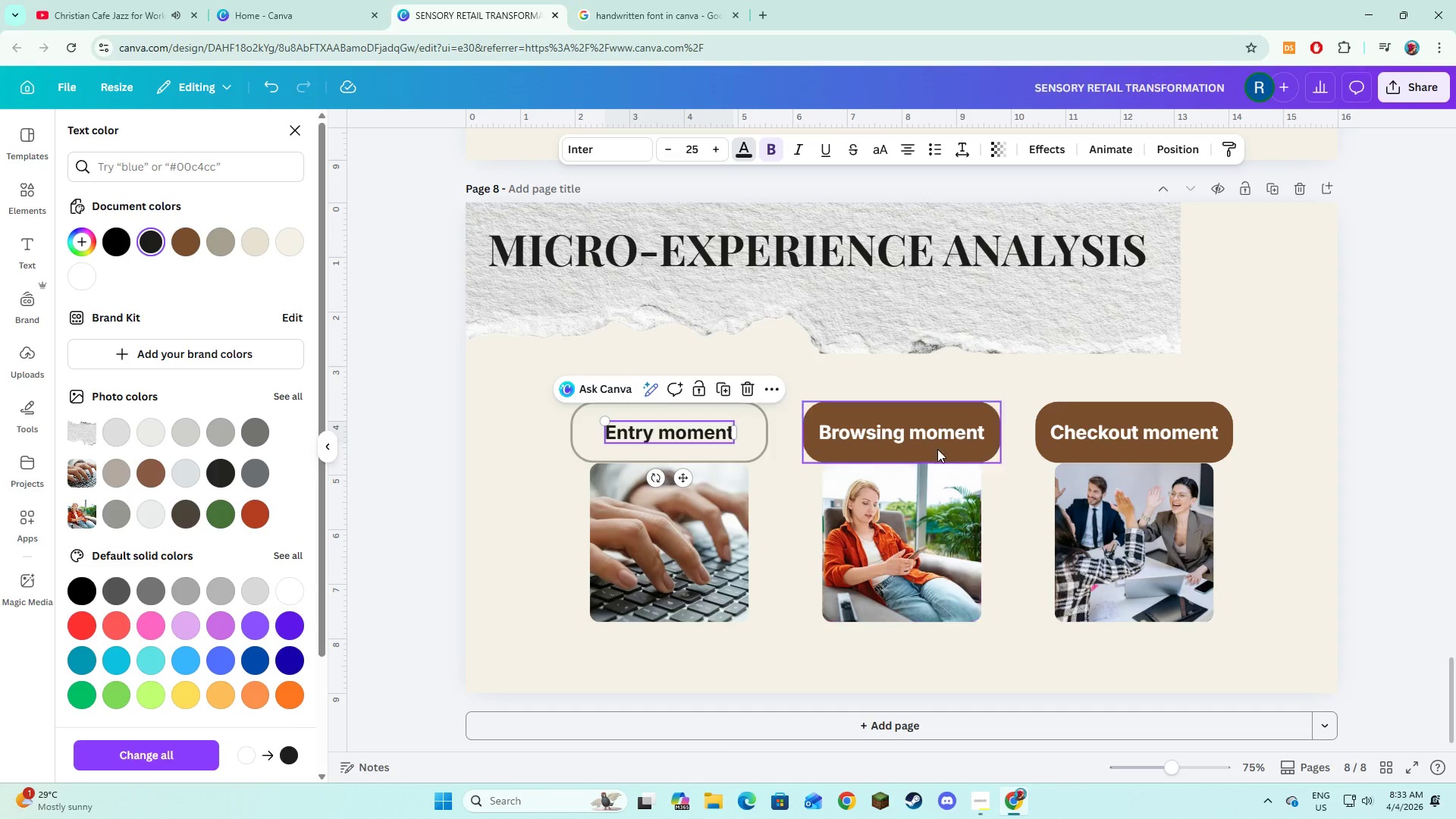 
left_click([929, 434])
 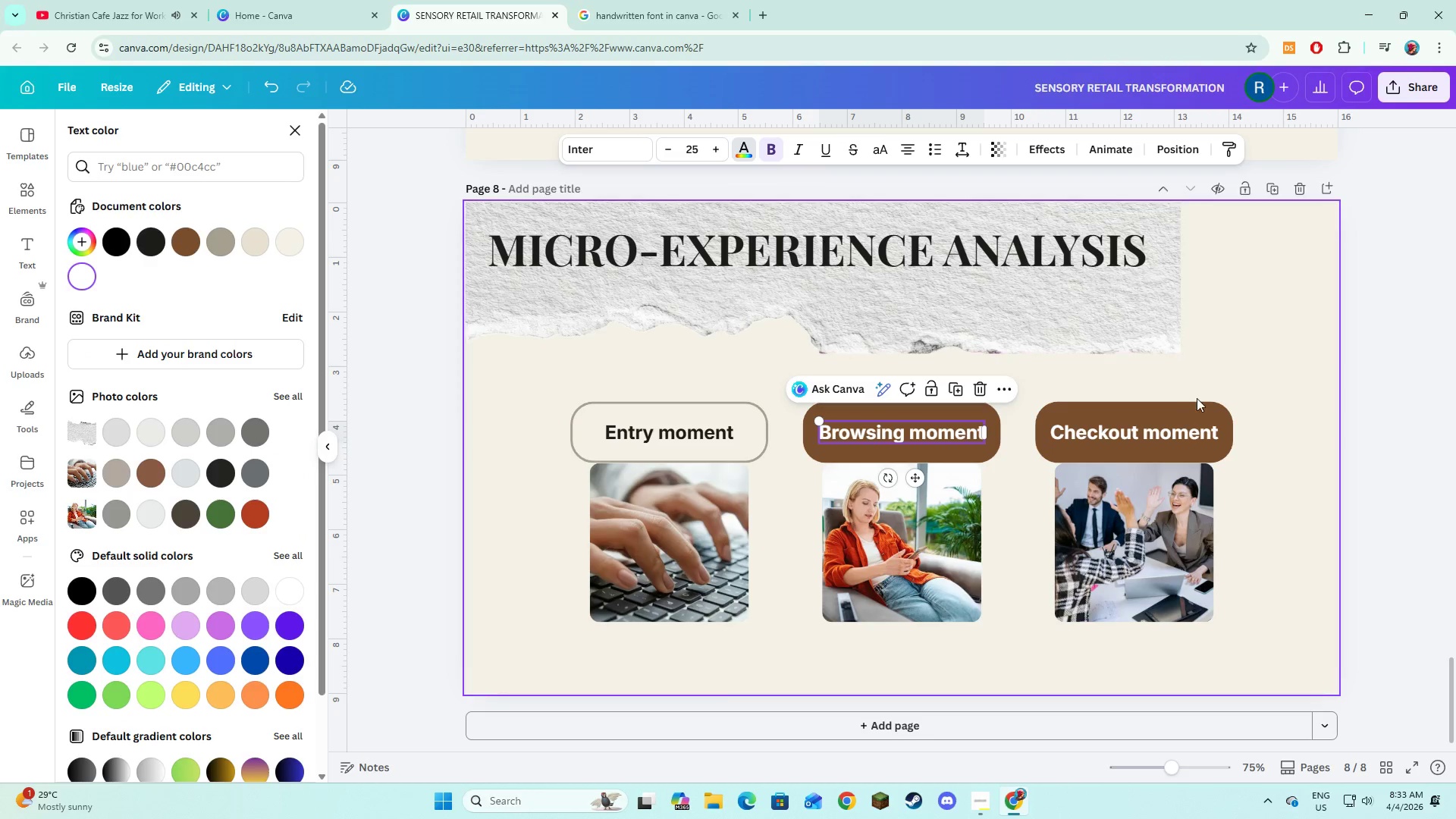 
hold_key(key=ShiftLeft, duration=0.84)
left_click([1143, 435])
 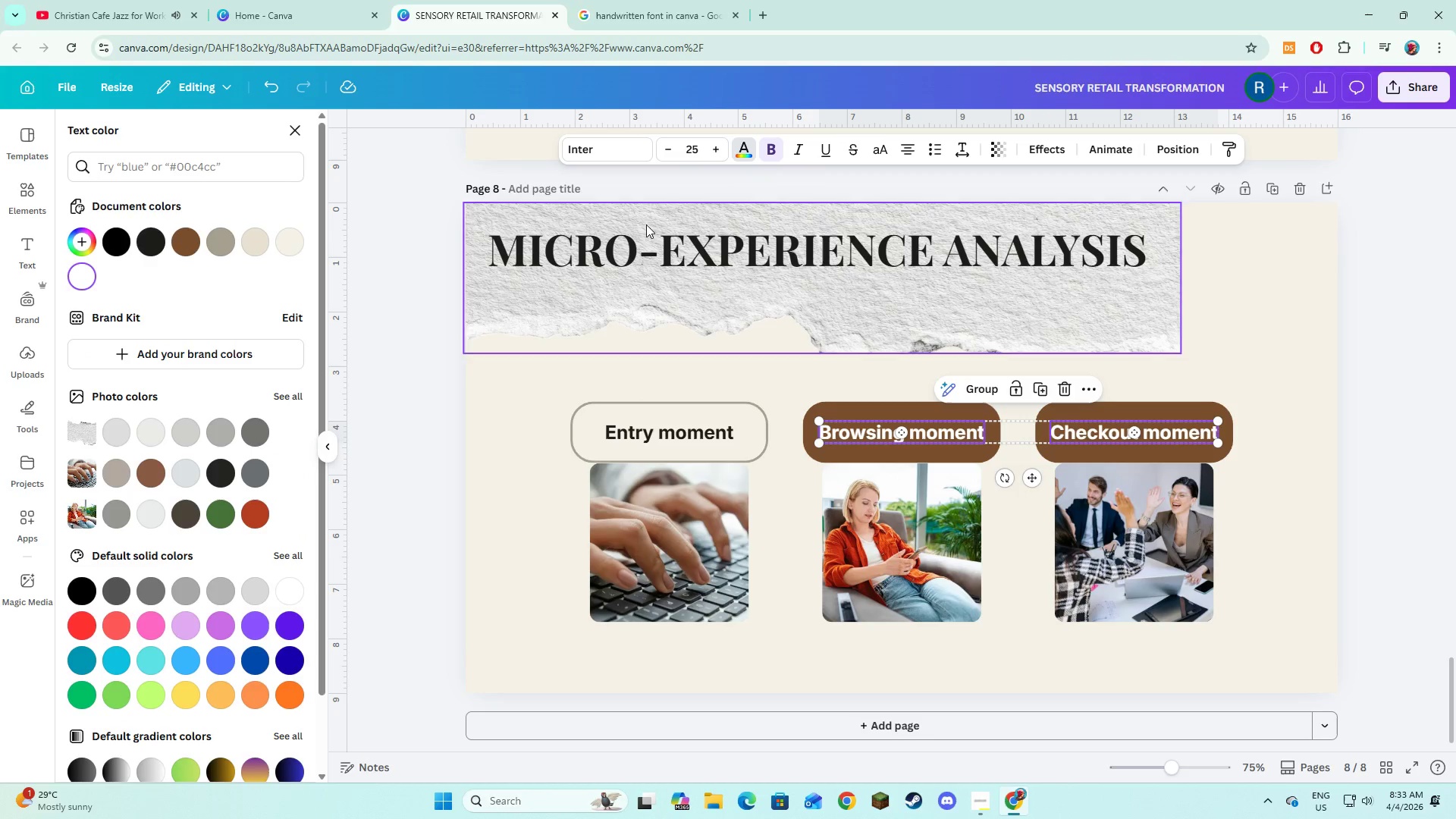 
hold_key(key=ShiftLeft, duration=2.23)
left_click([158, 243])
 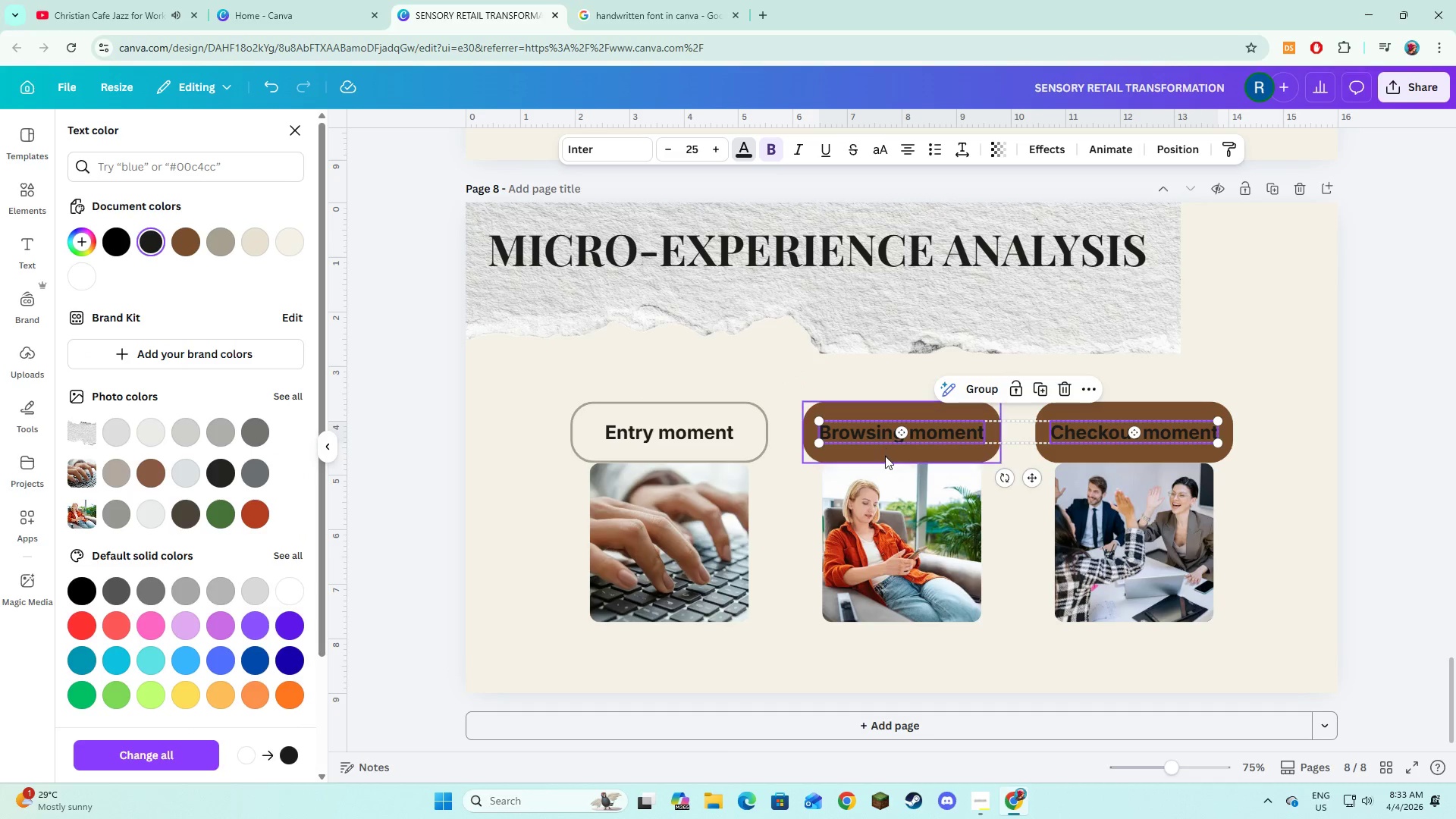 
left_click([885, 457])
 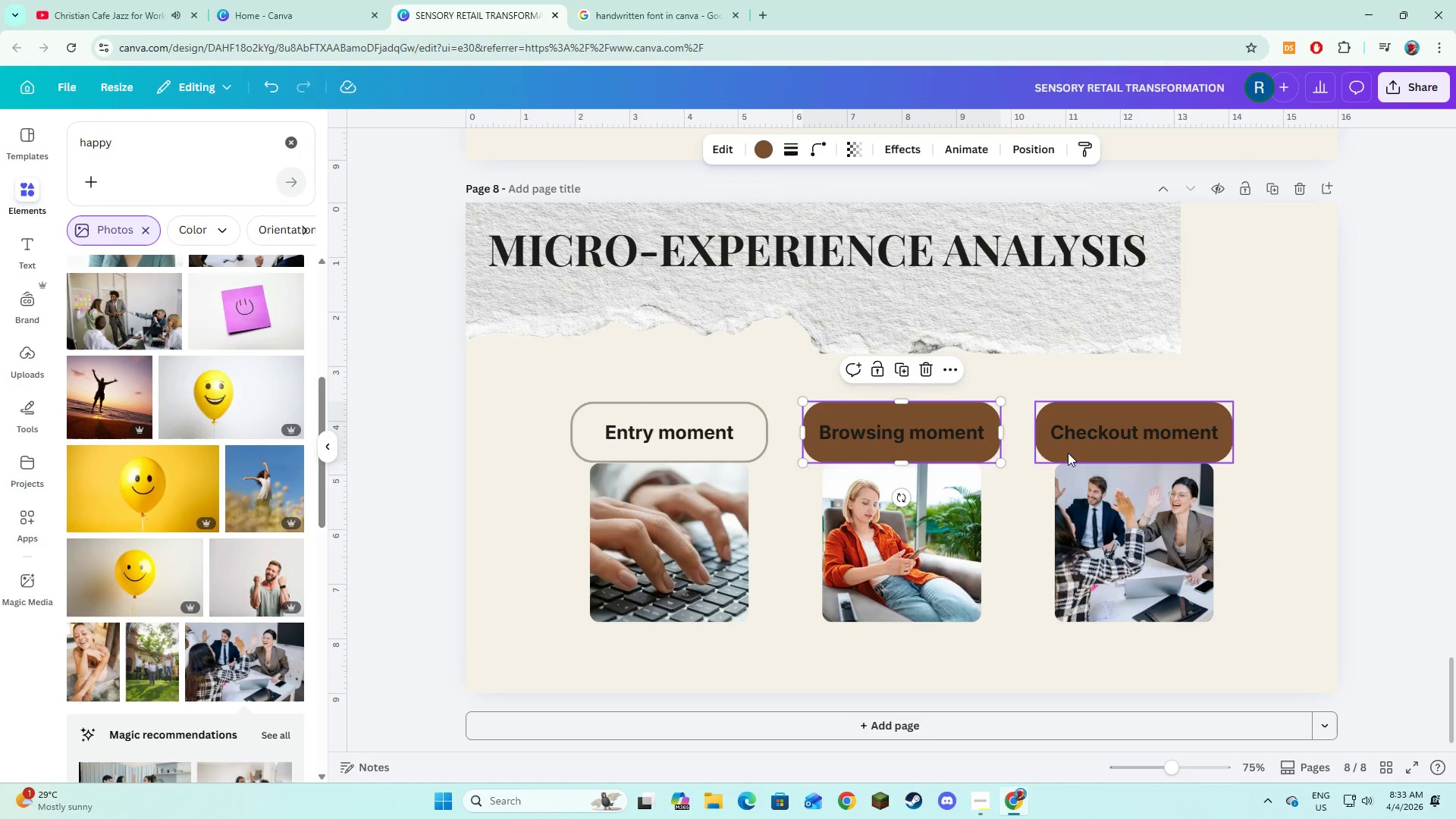 
hold_key(key=ShiftLeft, duration=0.52)
left_click([1068, 453])
 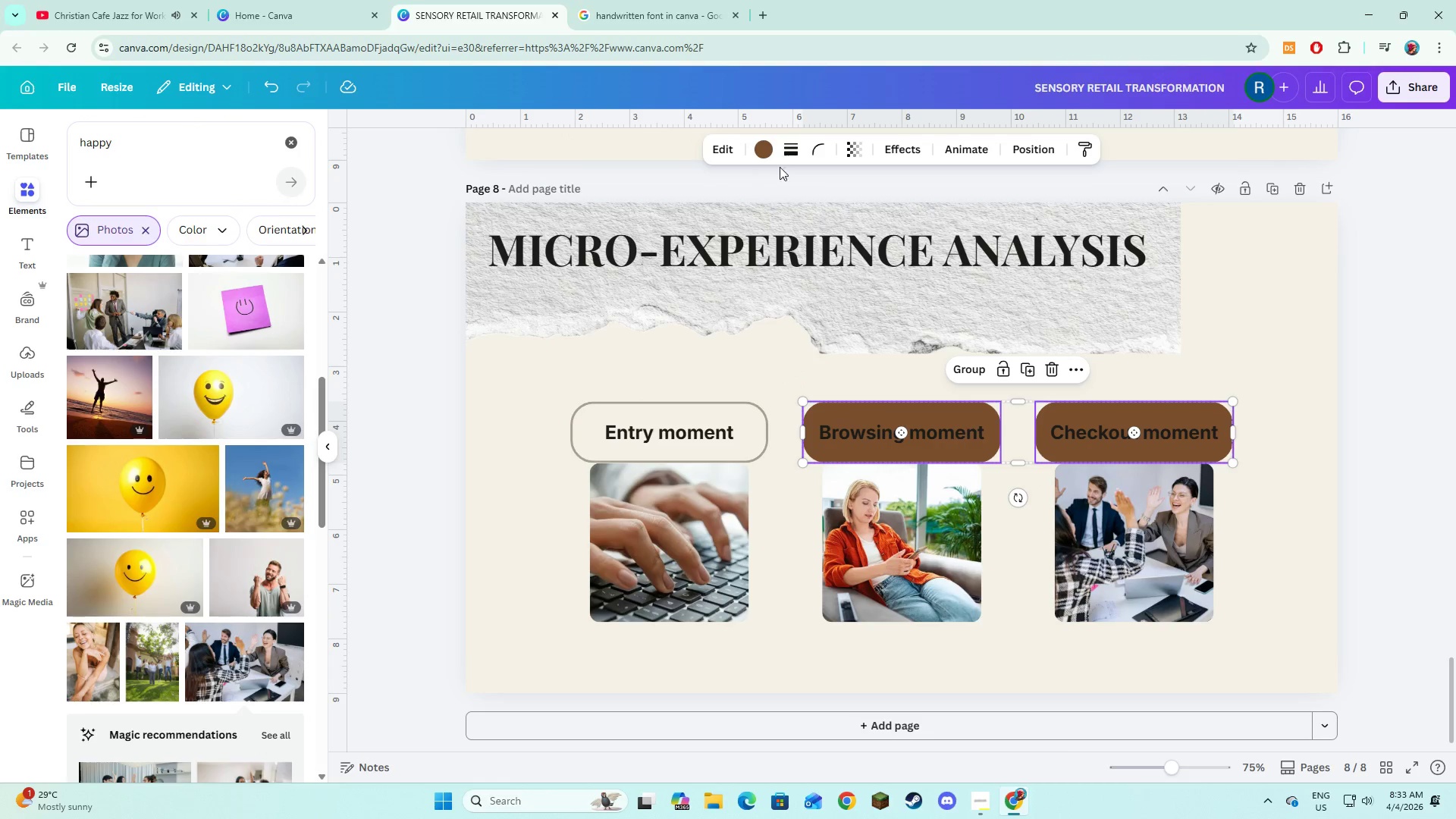 
left_click([787, 153])
 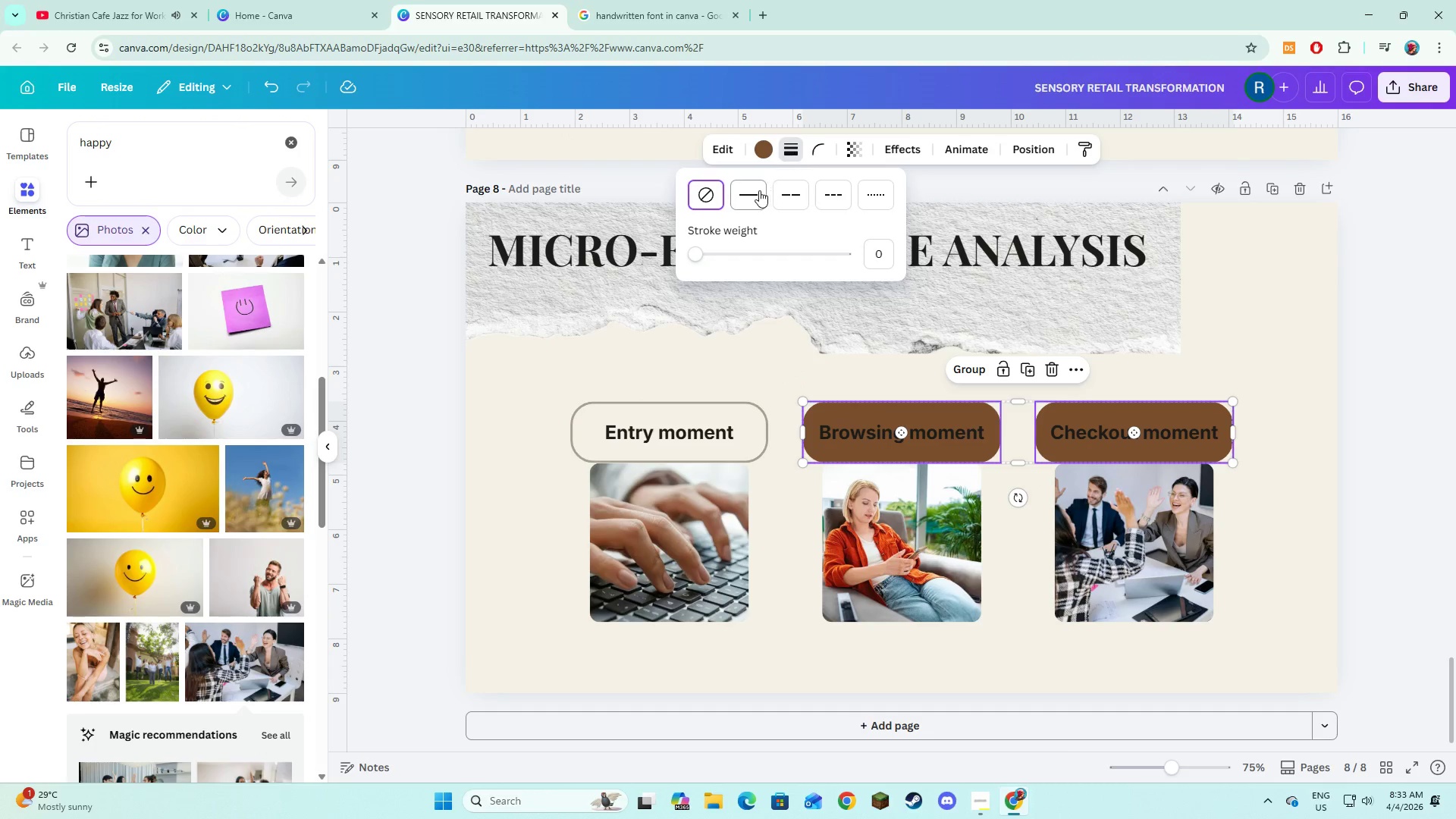 
left_click([758, 191])
 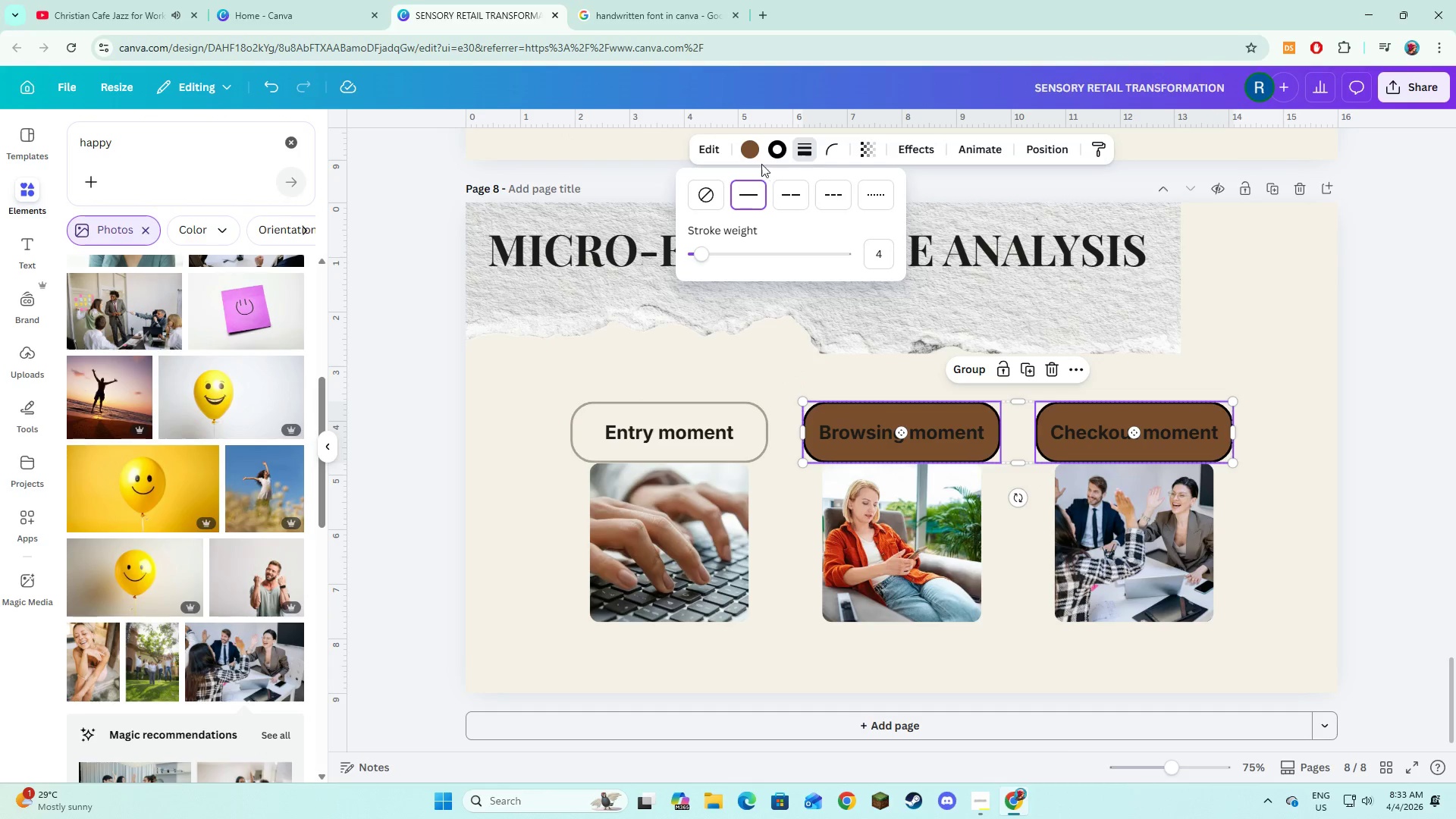 
left_click([764, 150])
 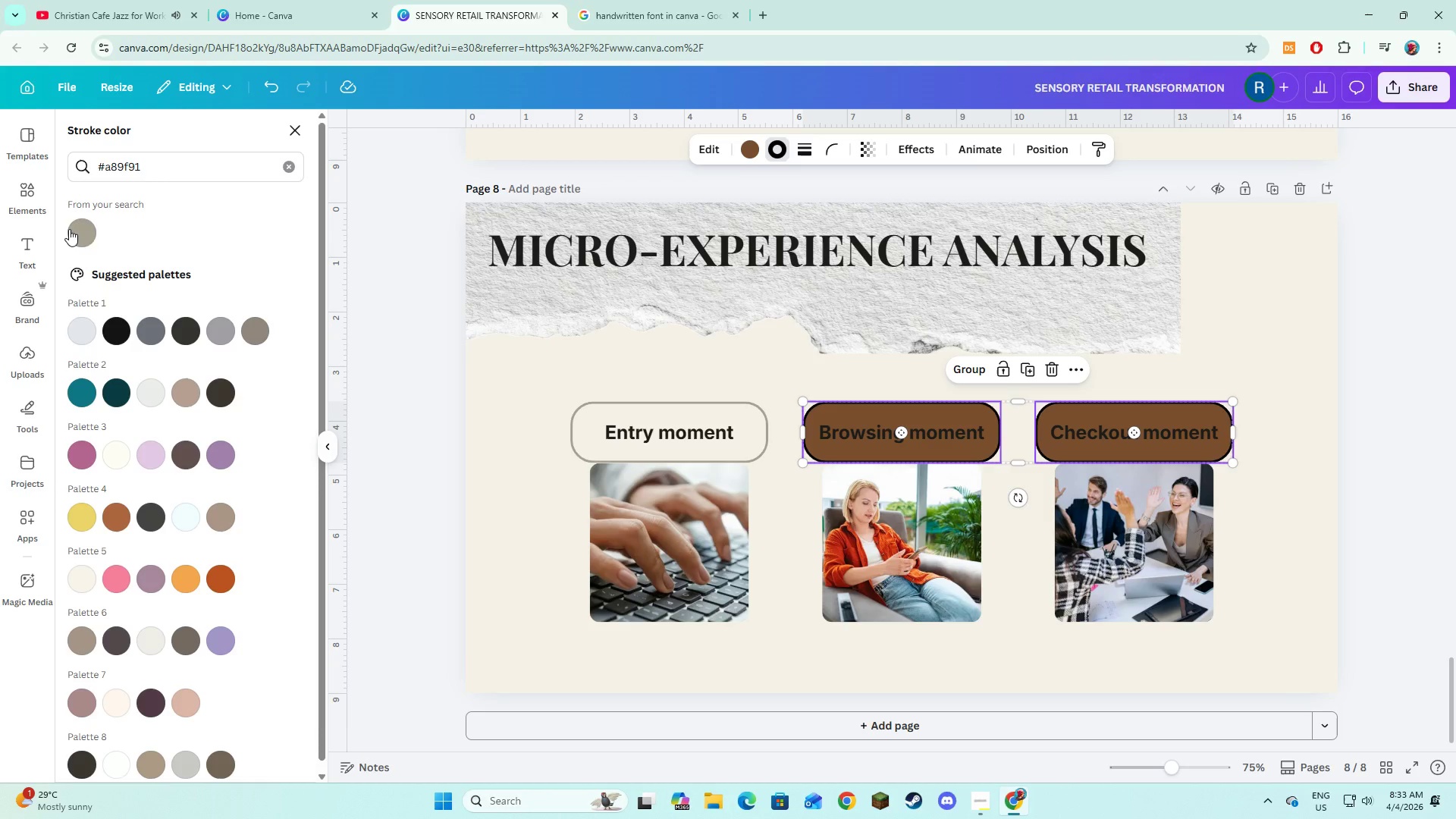 
left_click([69, 229])
 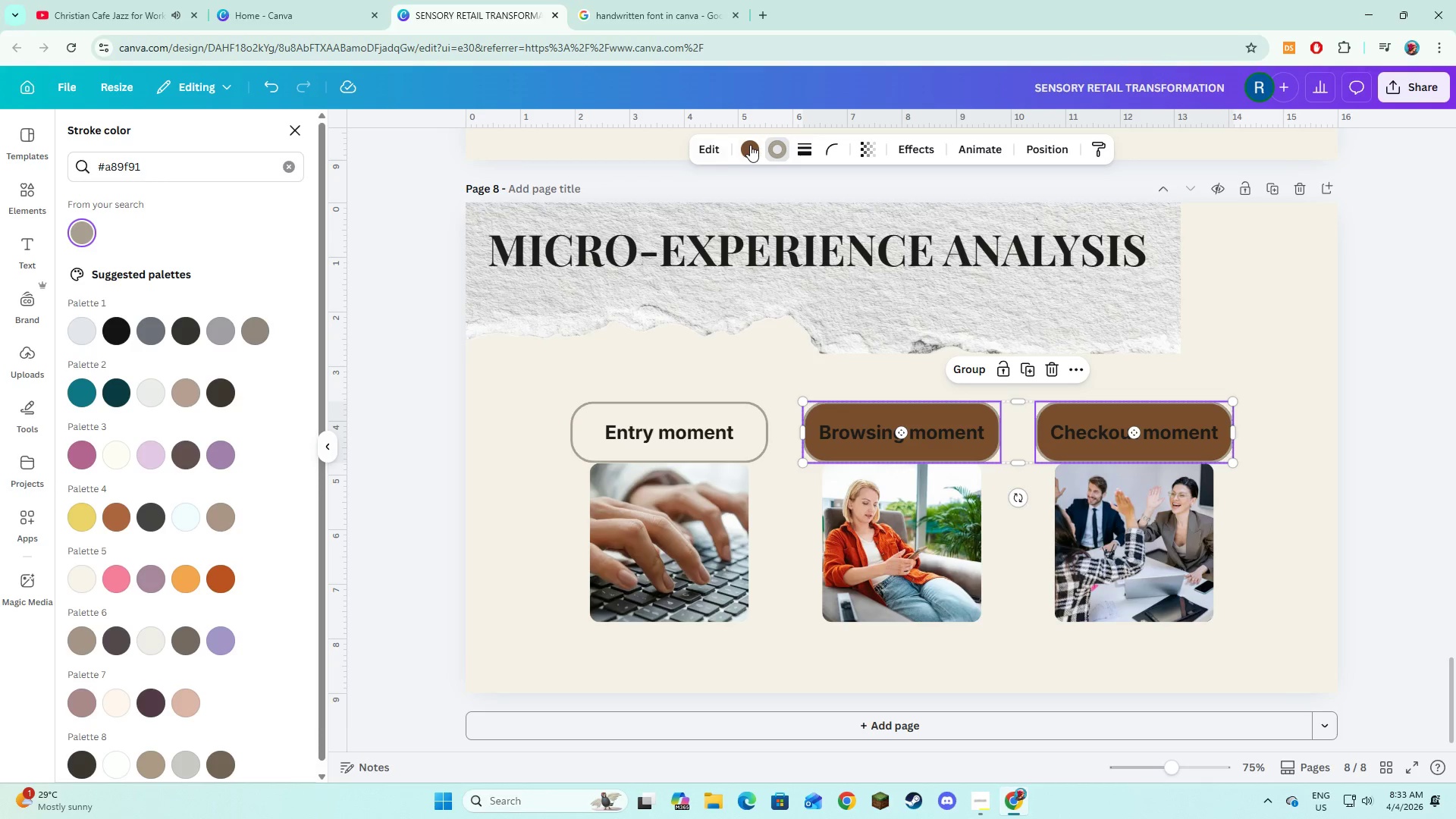 
left_click([750, 145])
 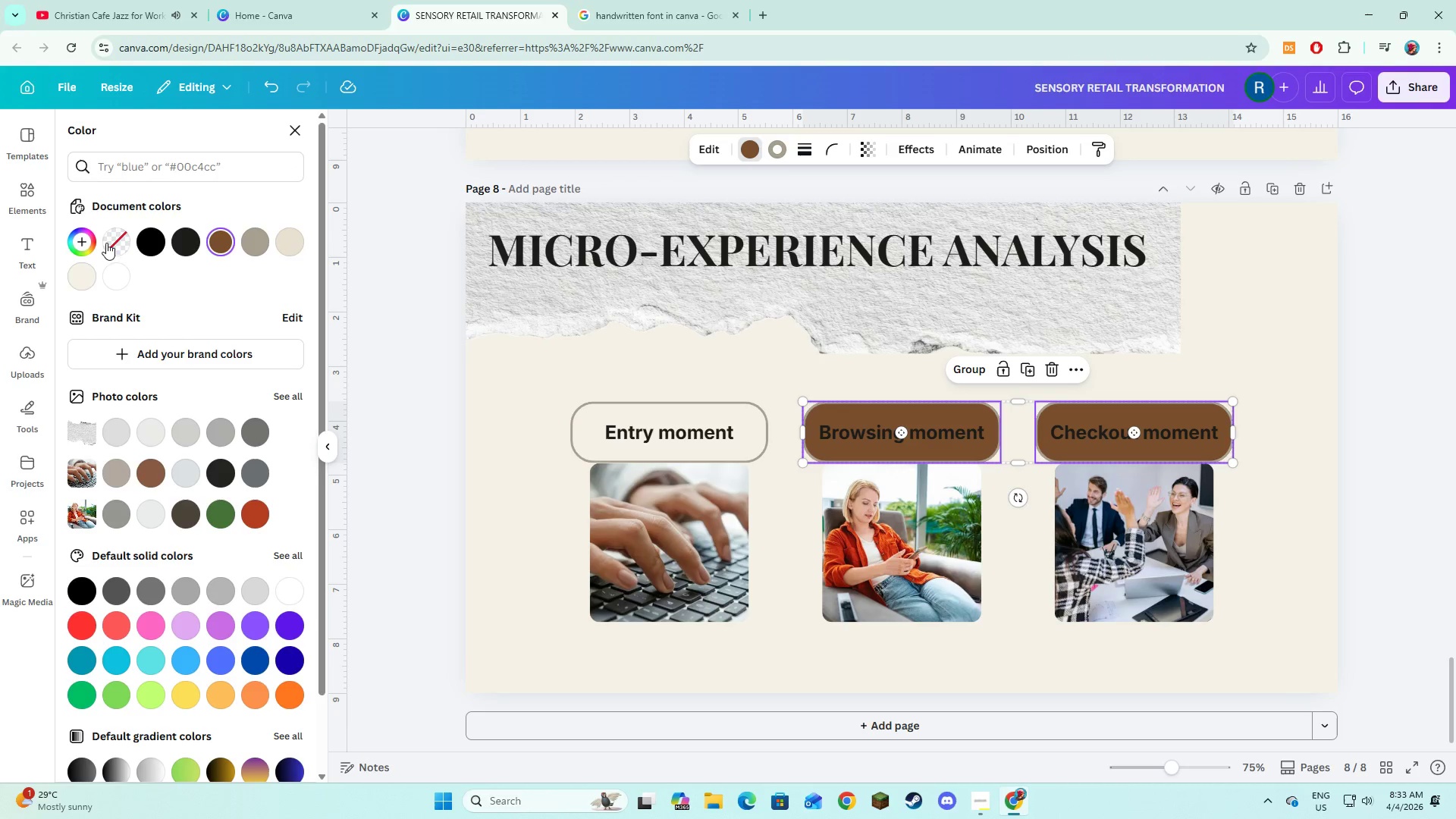 
left_click([107, 240])
 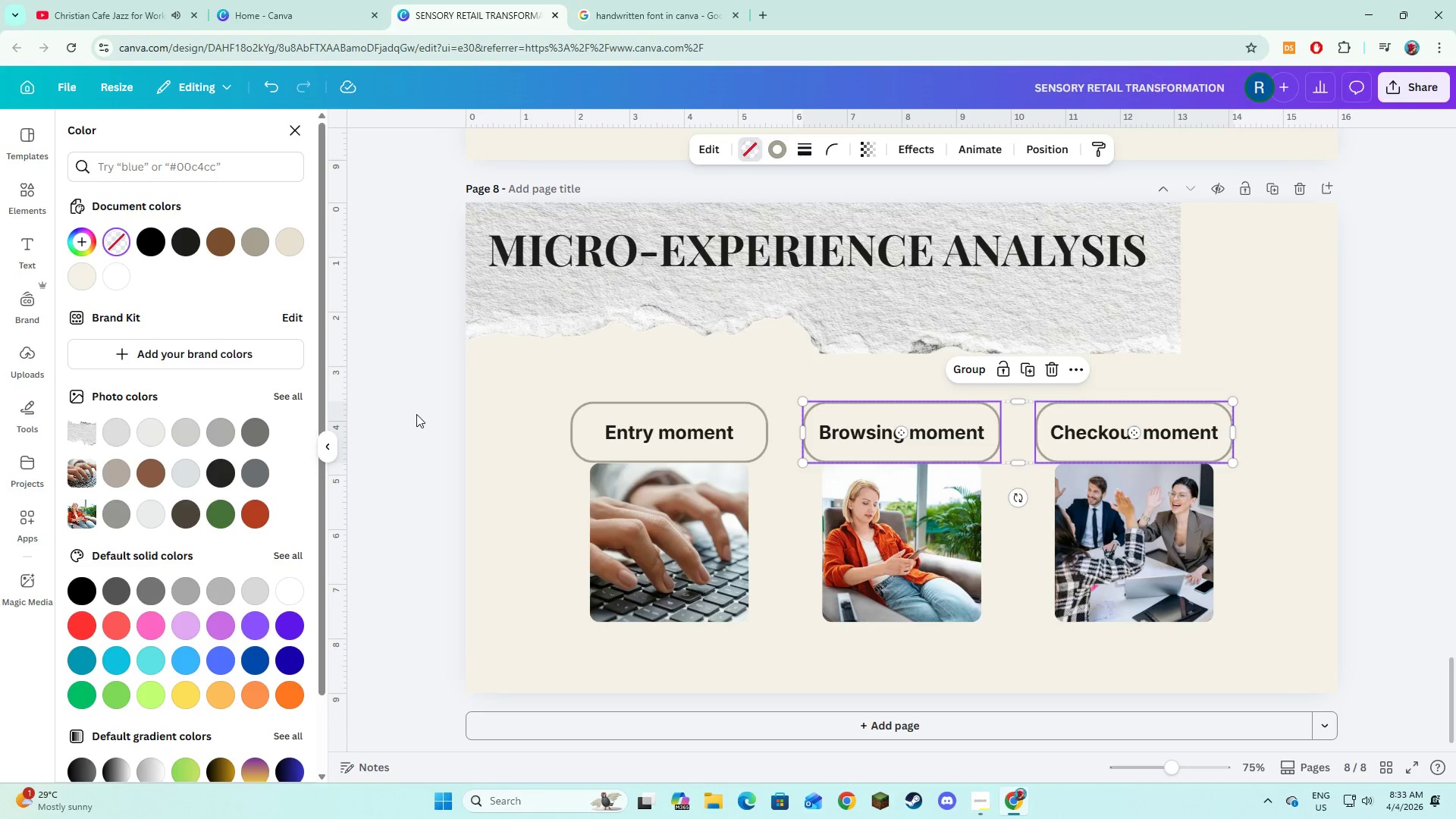 
left_click([416, 414])
 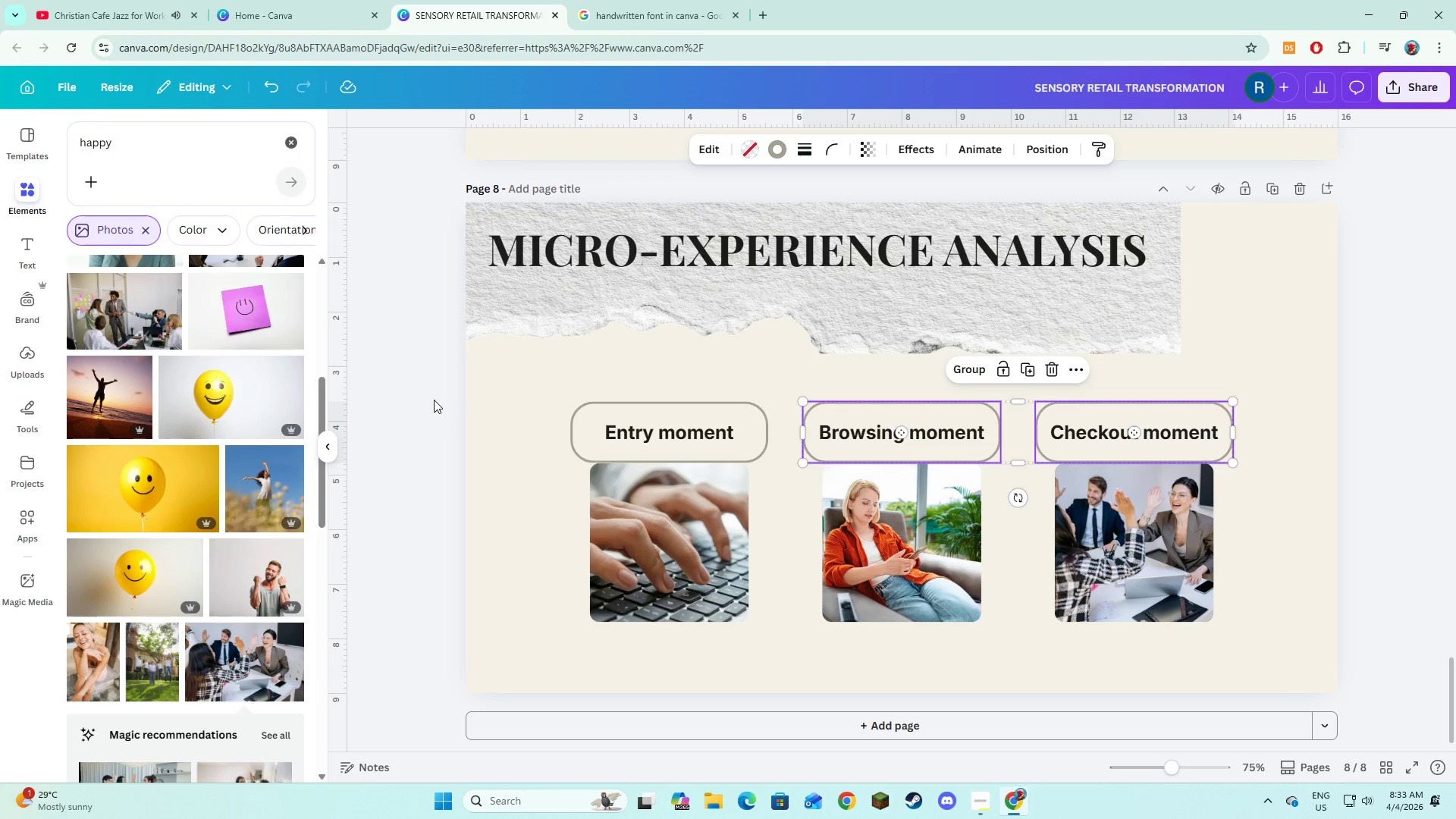 
left_click([434, 400])
 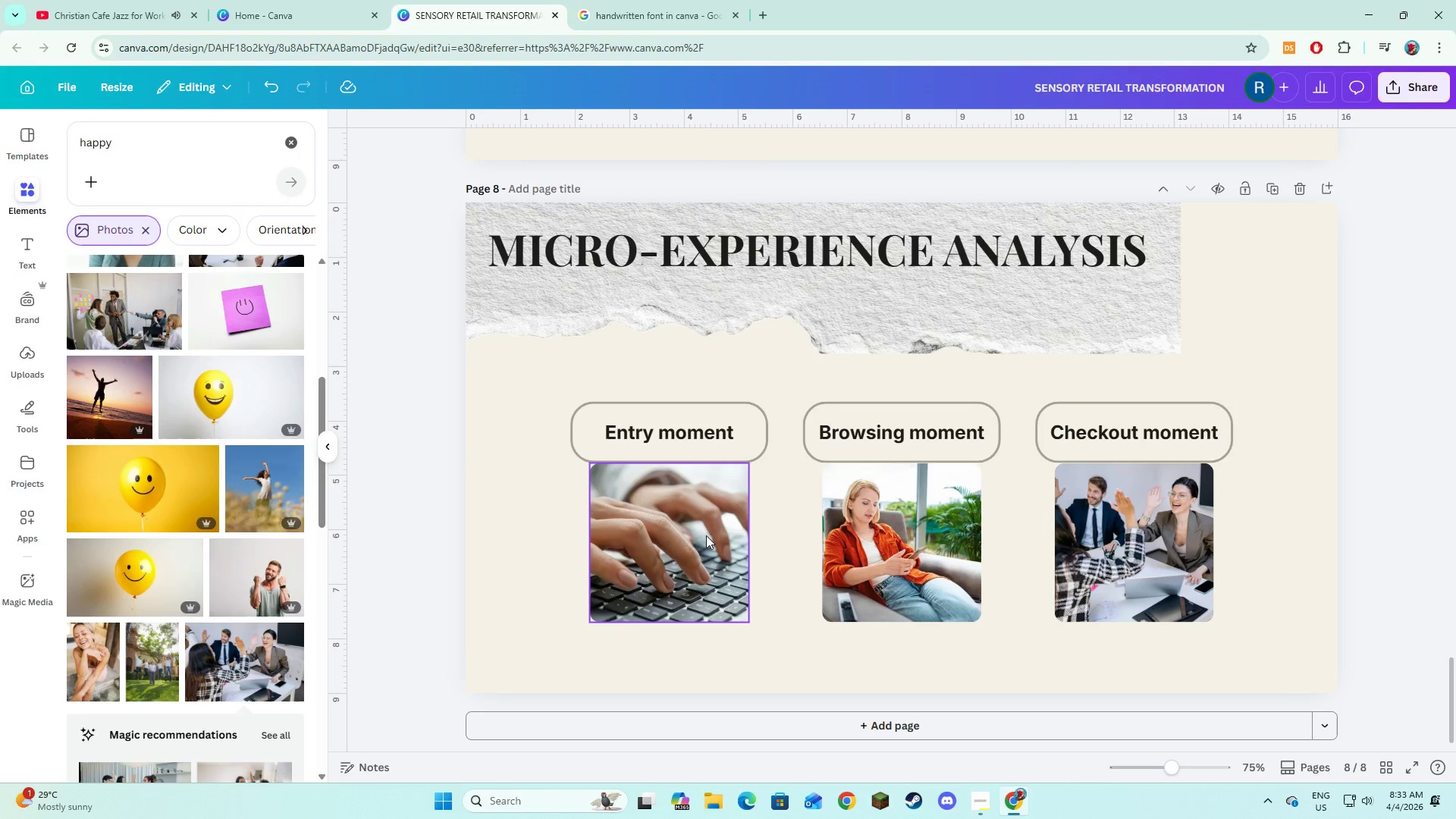 
scroll: coordinate [811, 584], scroll_direction: down, amount: 2.0
 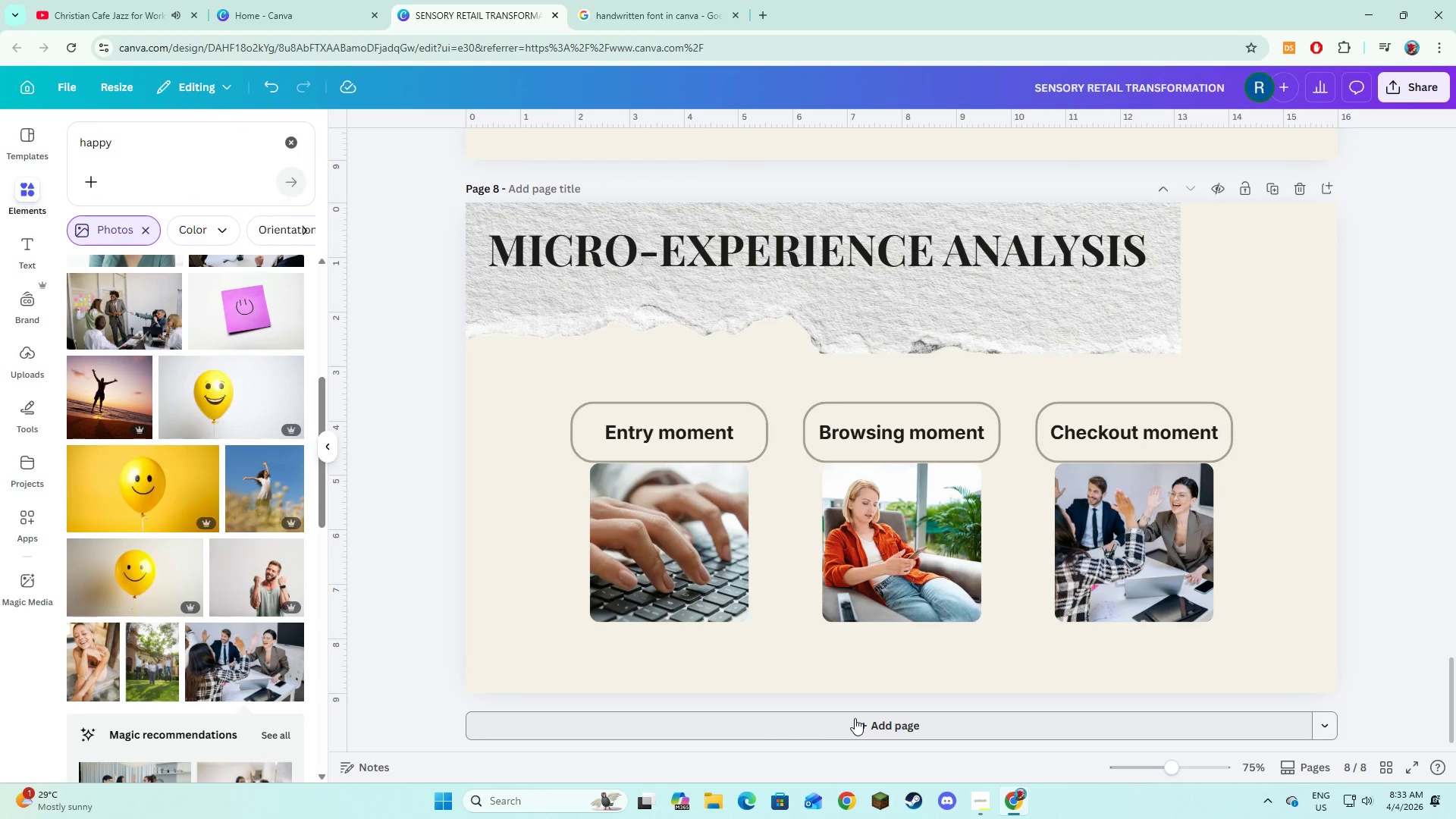 
left_click([855, 718])
 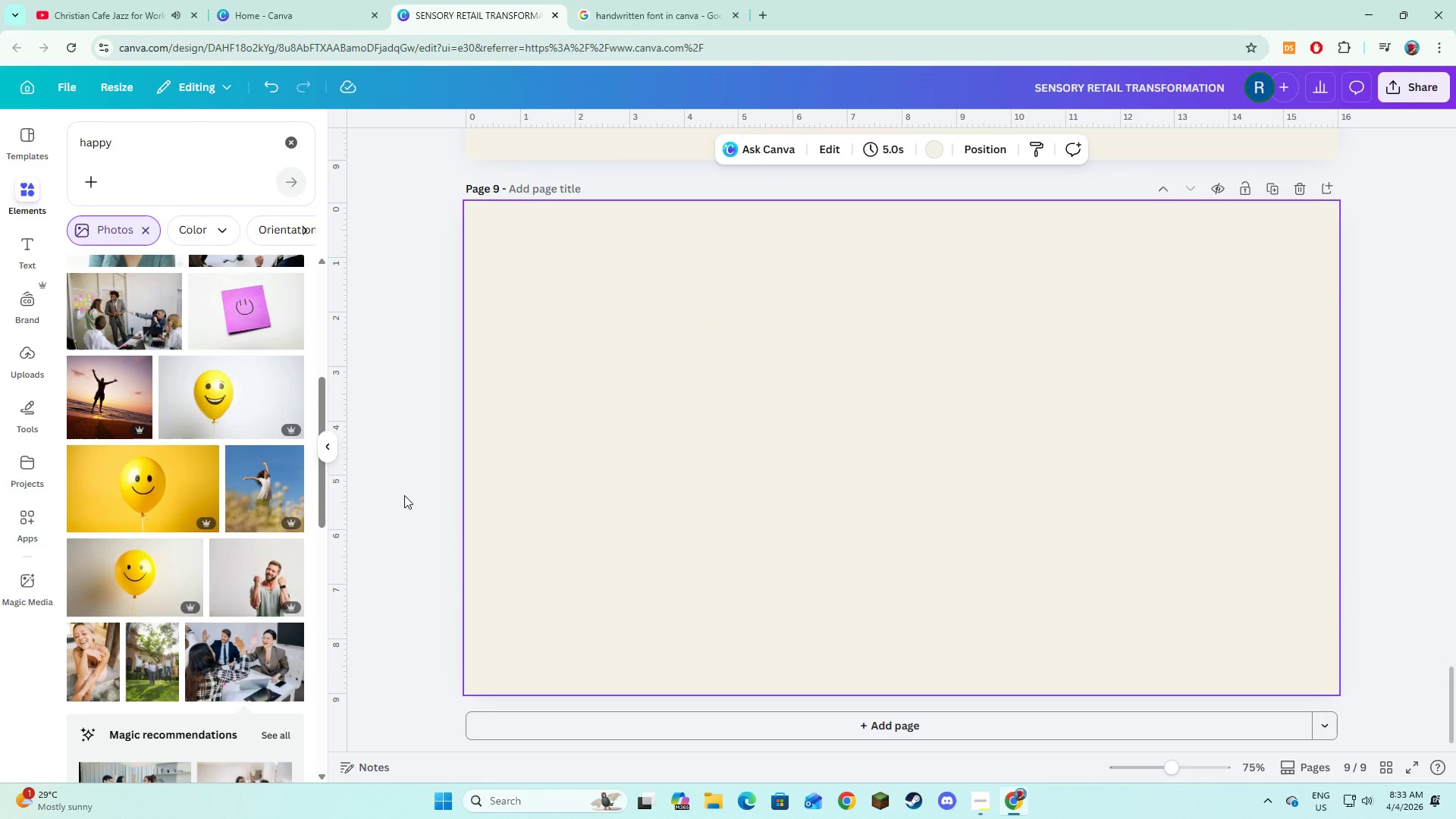 
key(Alt+AltLeft)
 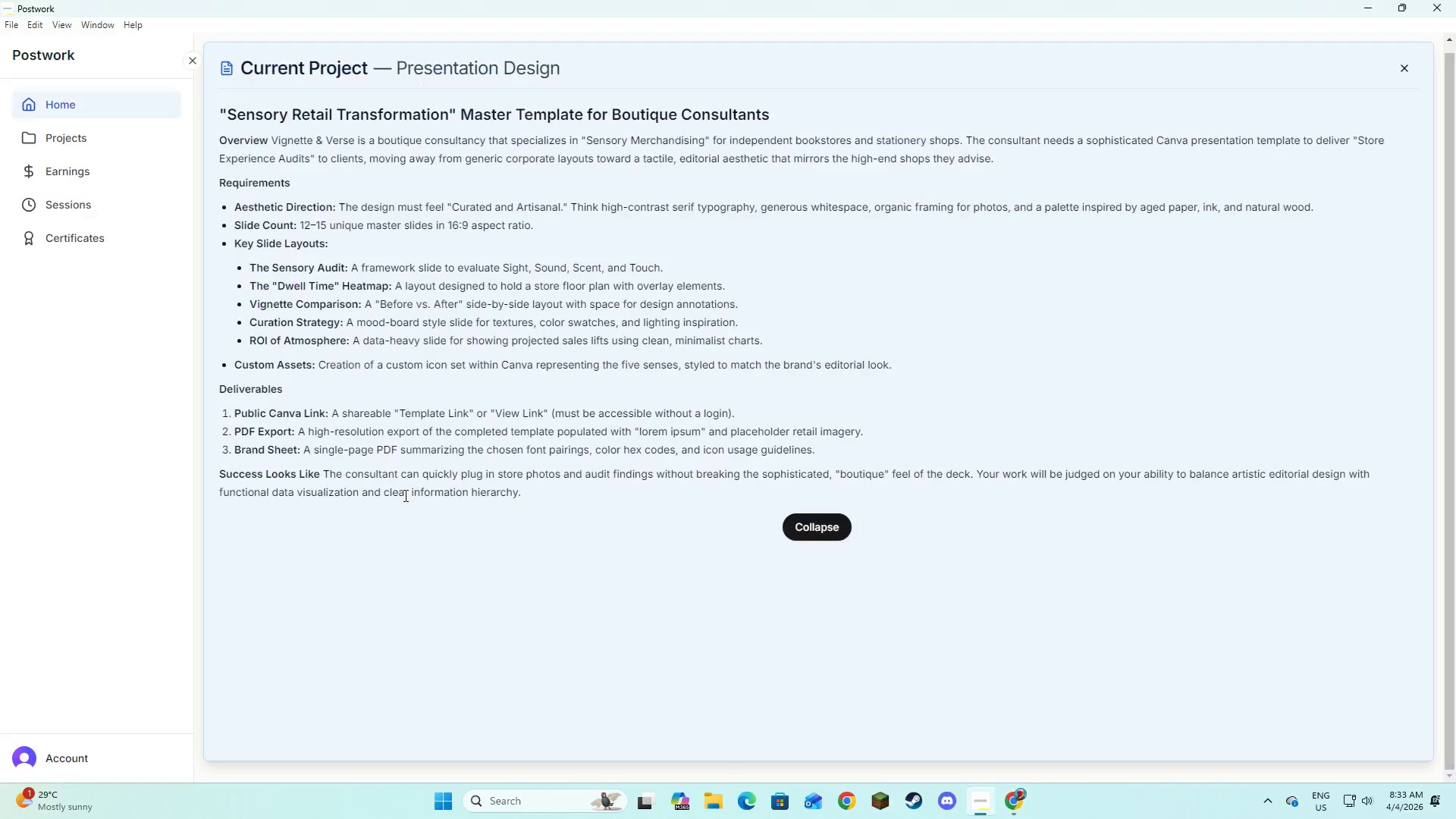 
key(Alt+Tab)